 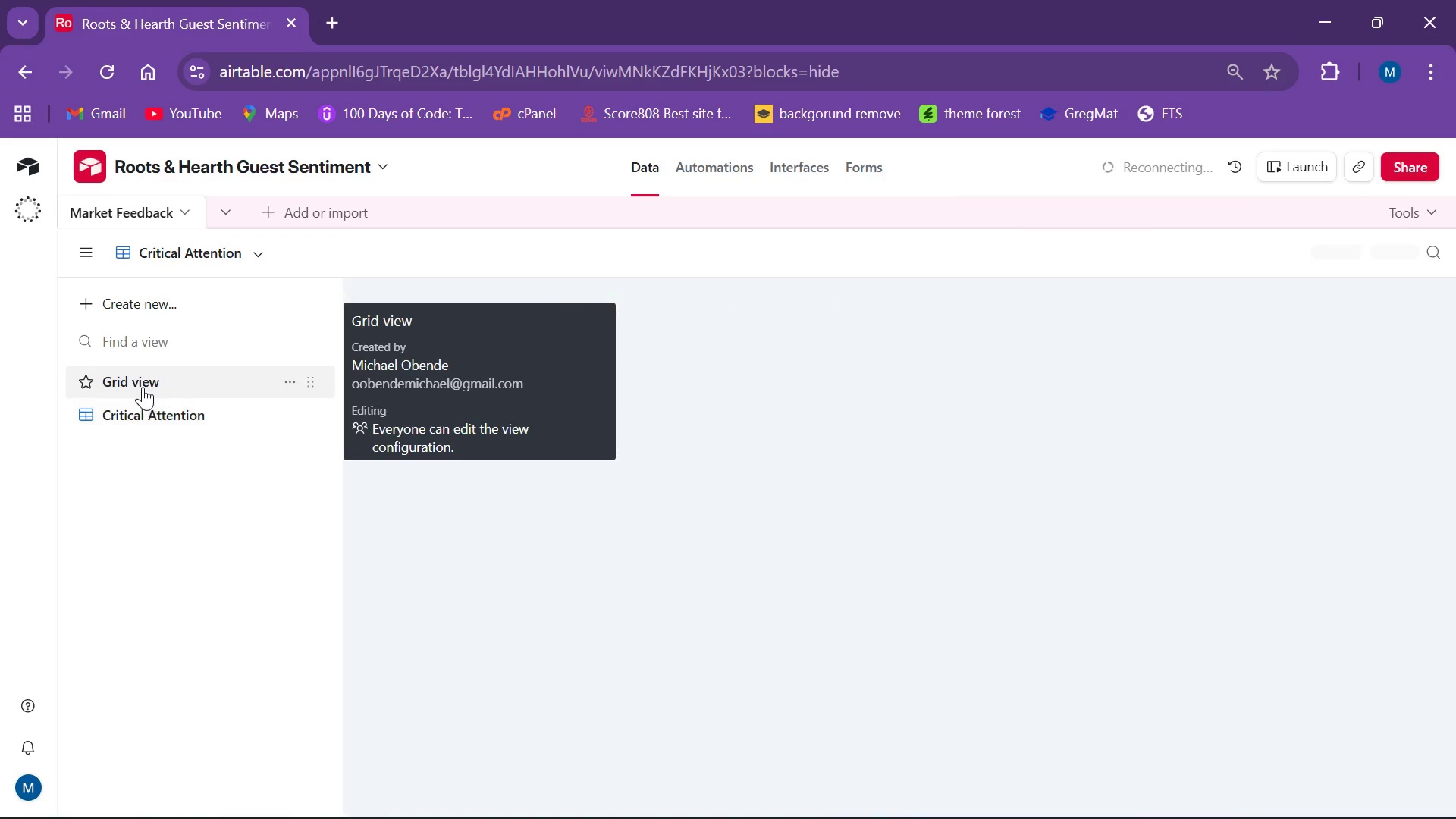 
left_click([128, 208])
 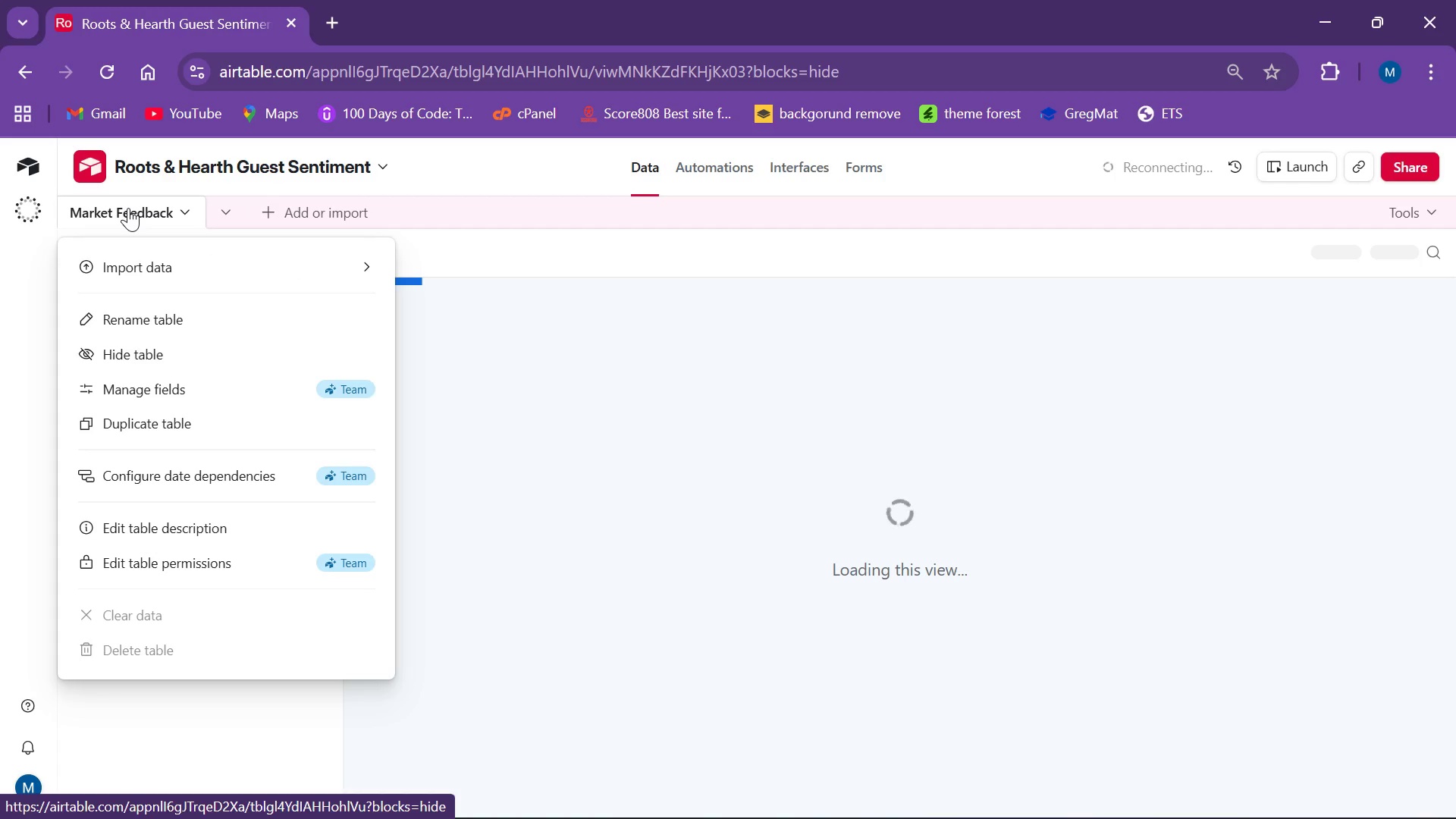 
left_click([128, 208])
 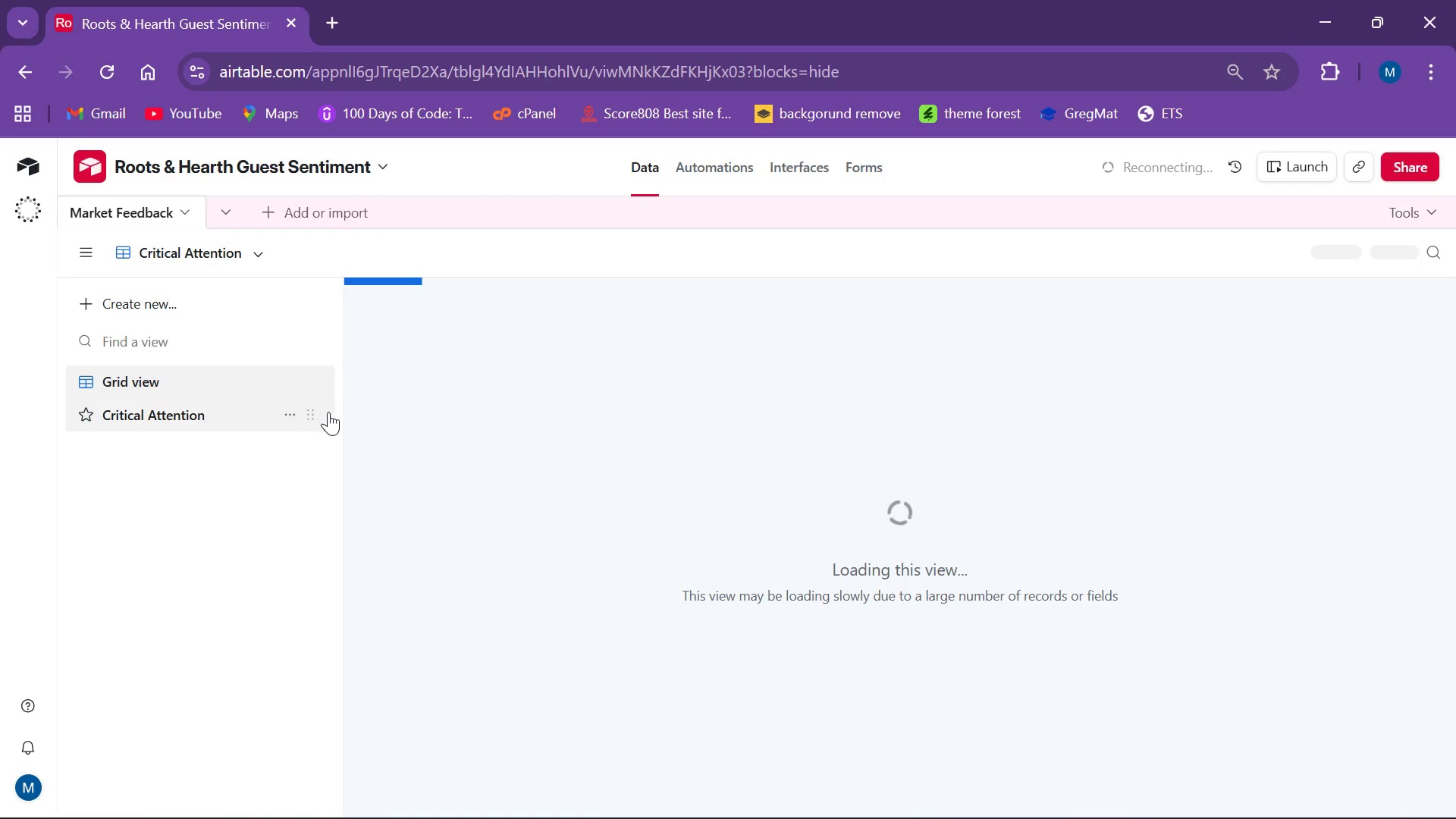 
wait(16.28)
 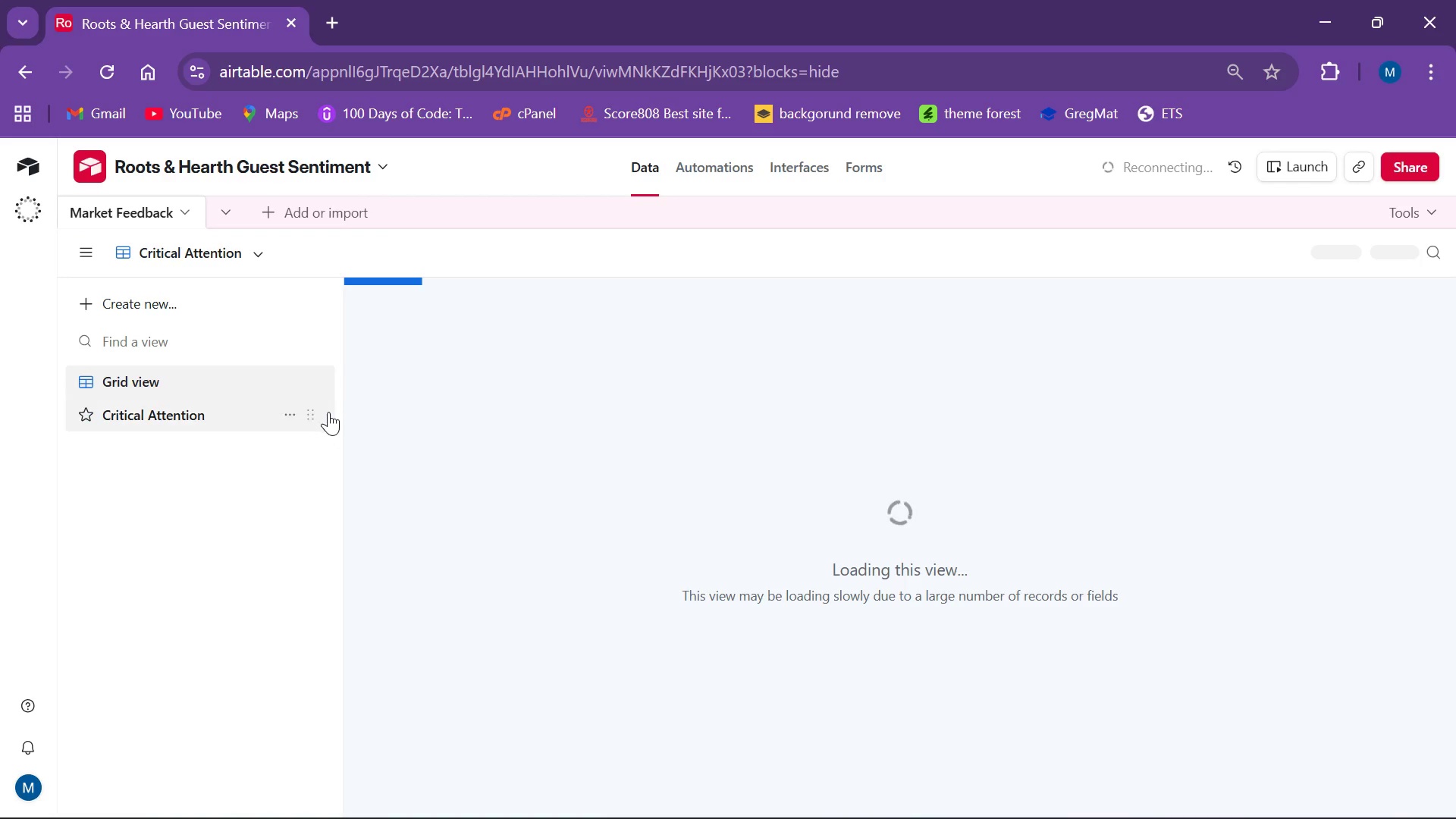 
left_click([221, 500])
 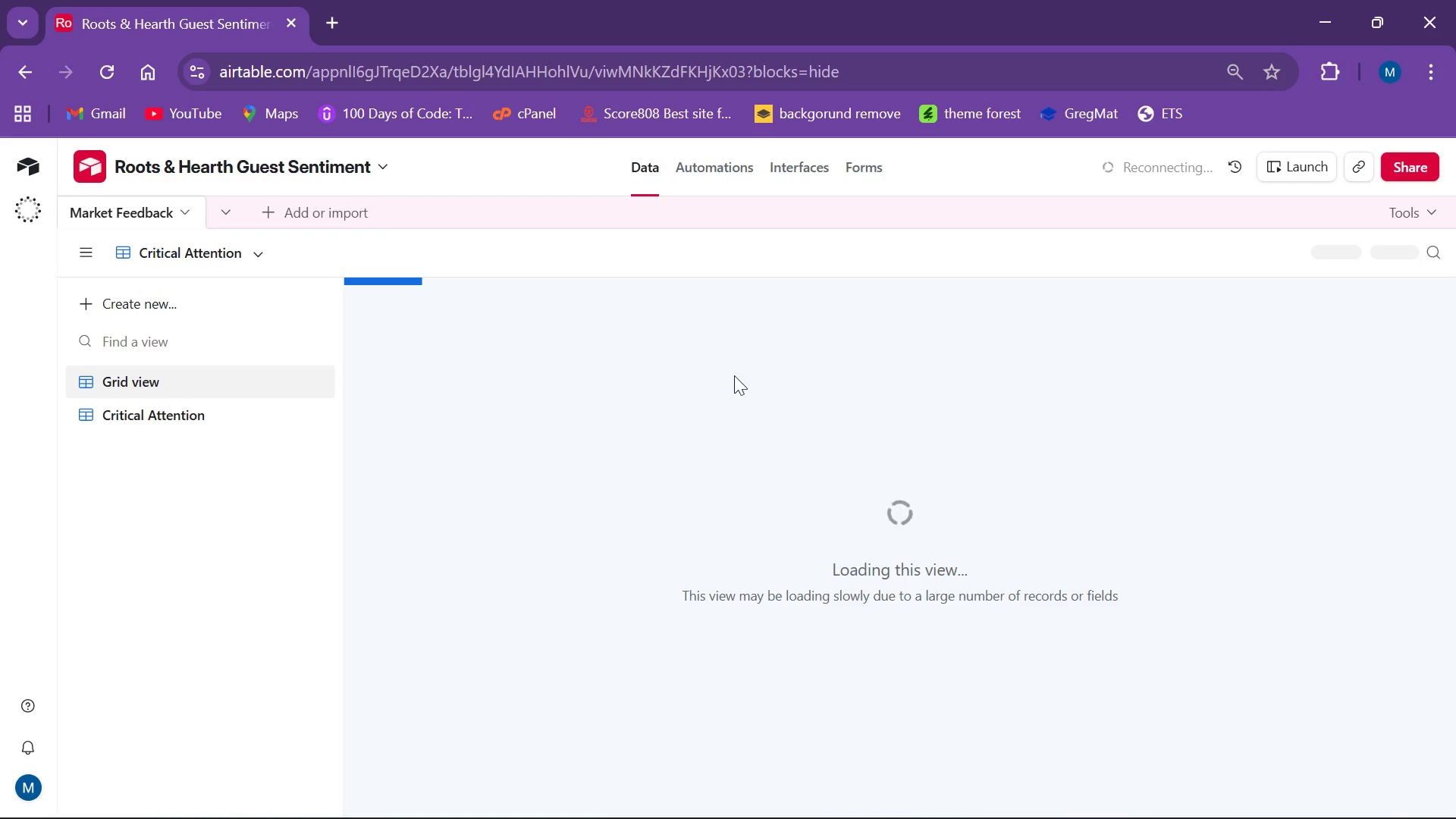 
wait(7.17)
 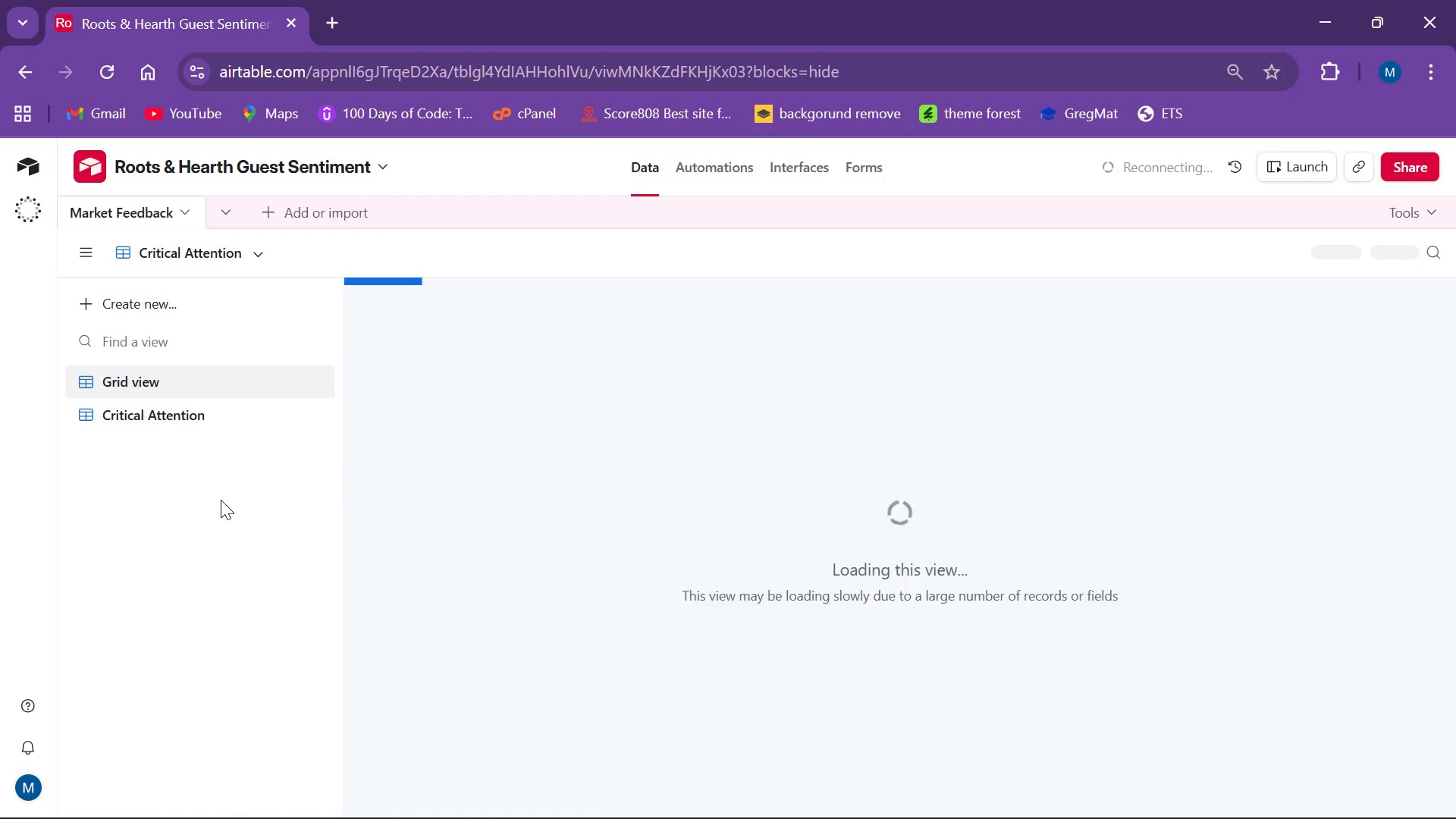 
left_click([212, 418])
 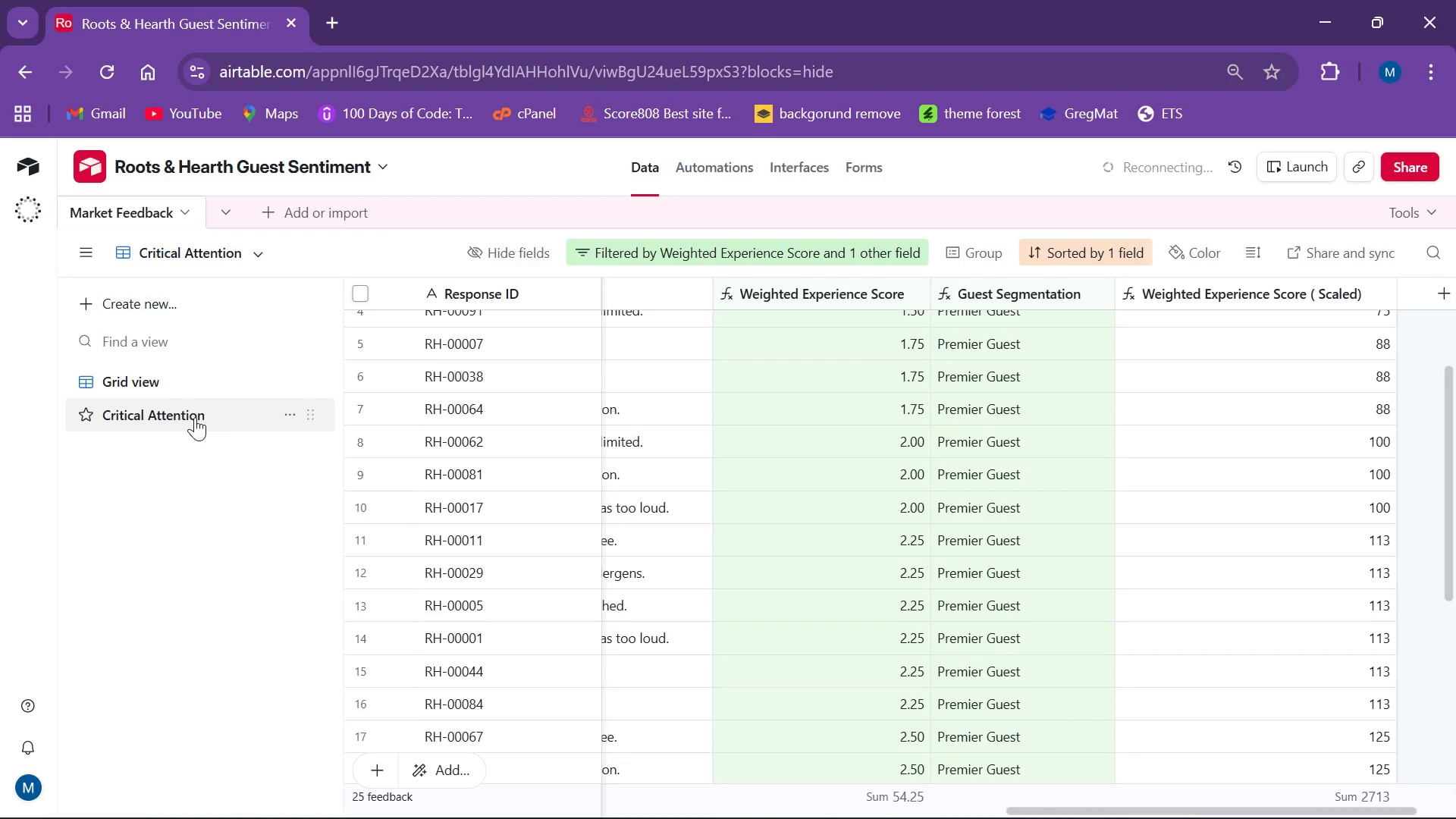 
left_click([169, 381])
 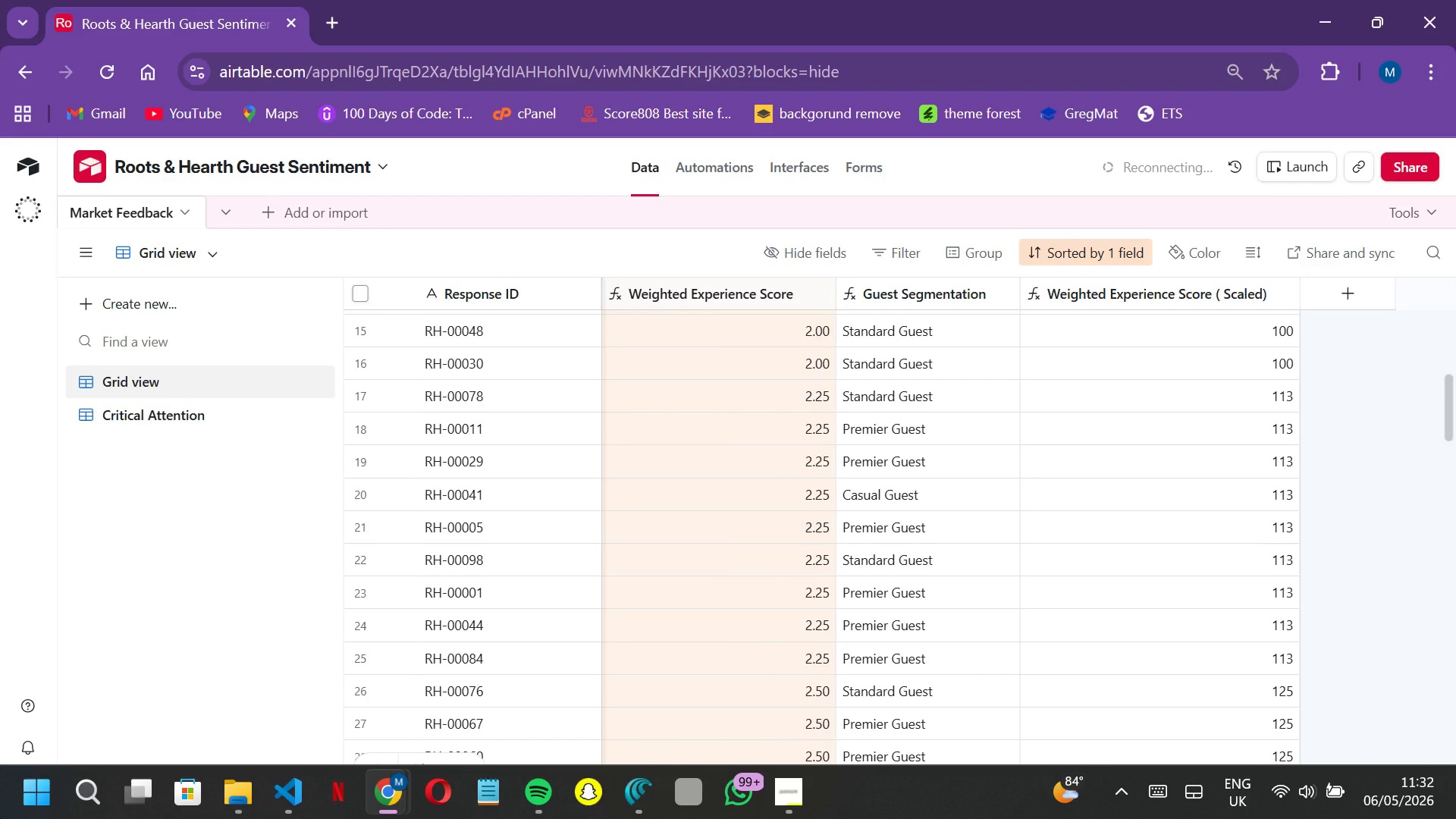 
wait(16.72)
 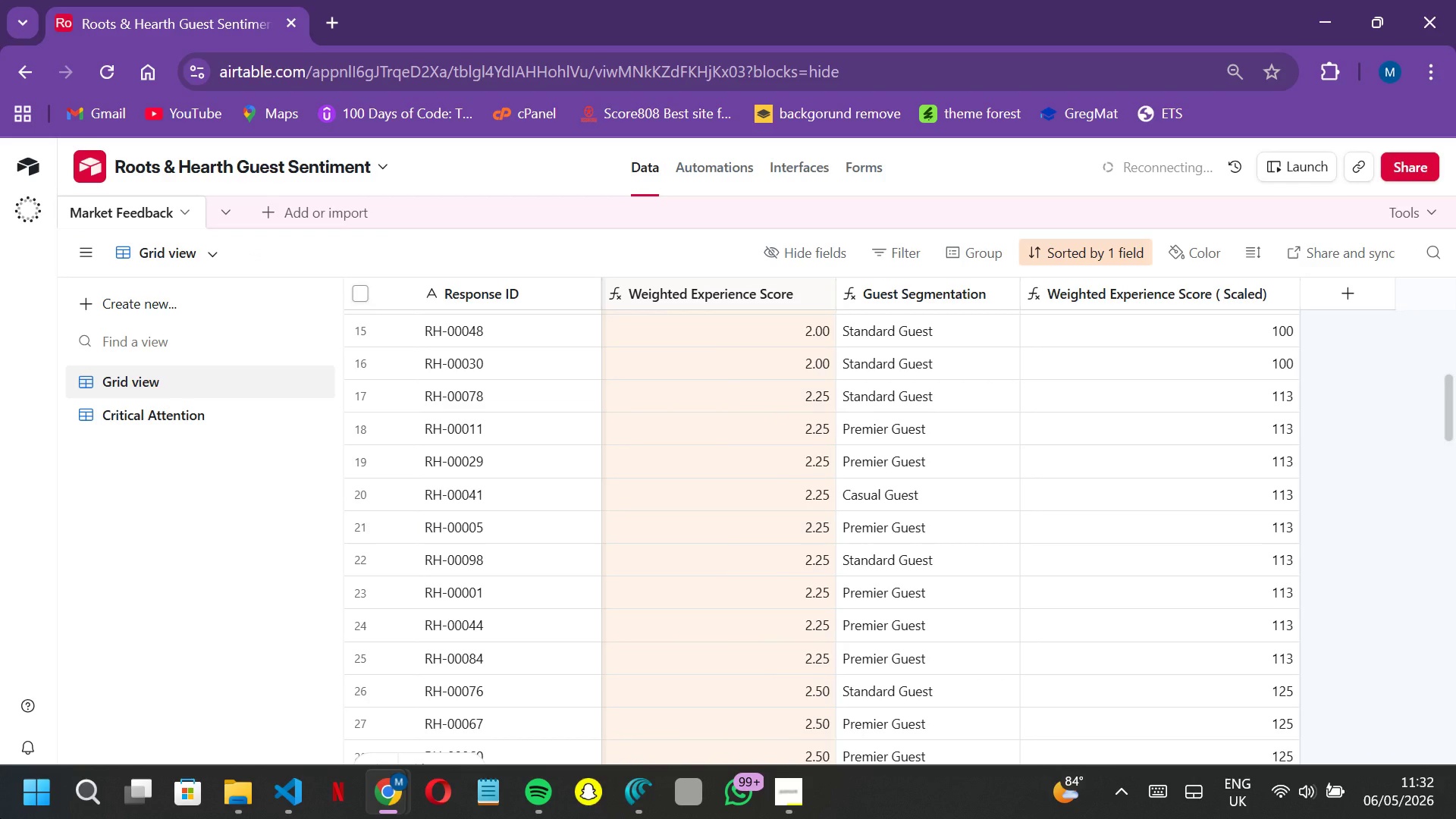 
left_click([289, 381])
 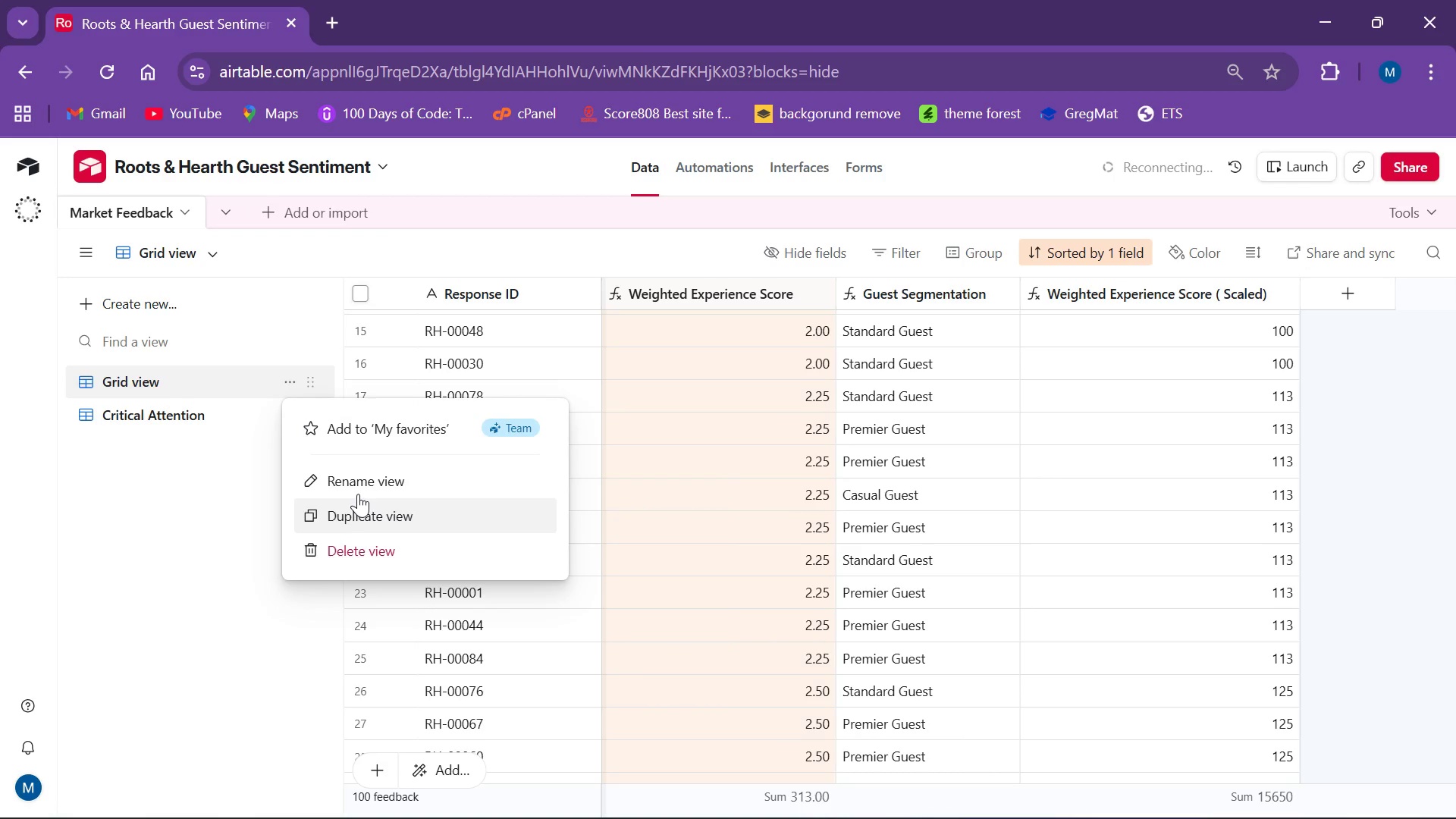 
left_click([359, 493])
 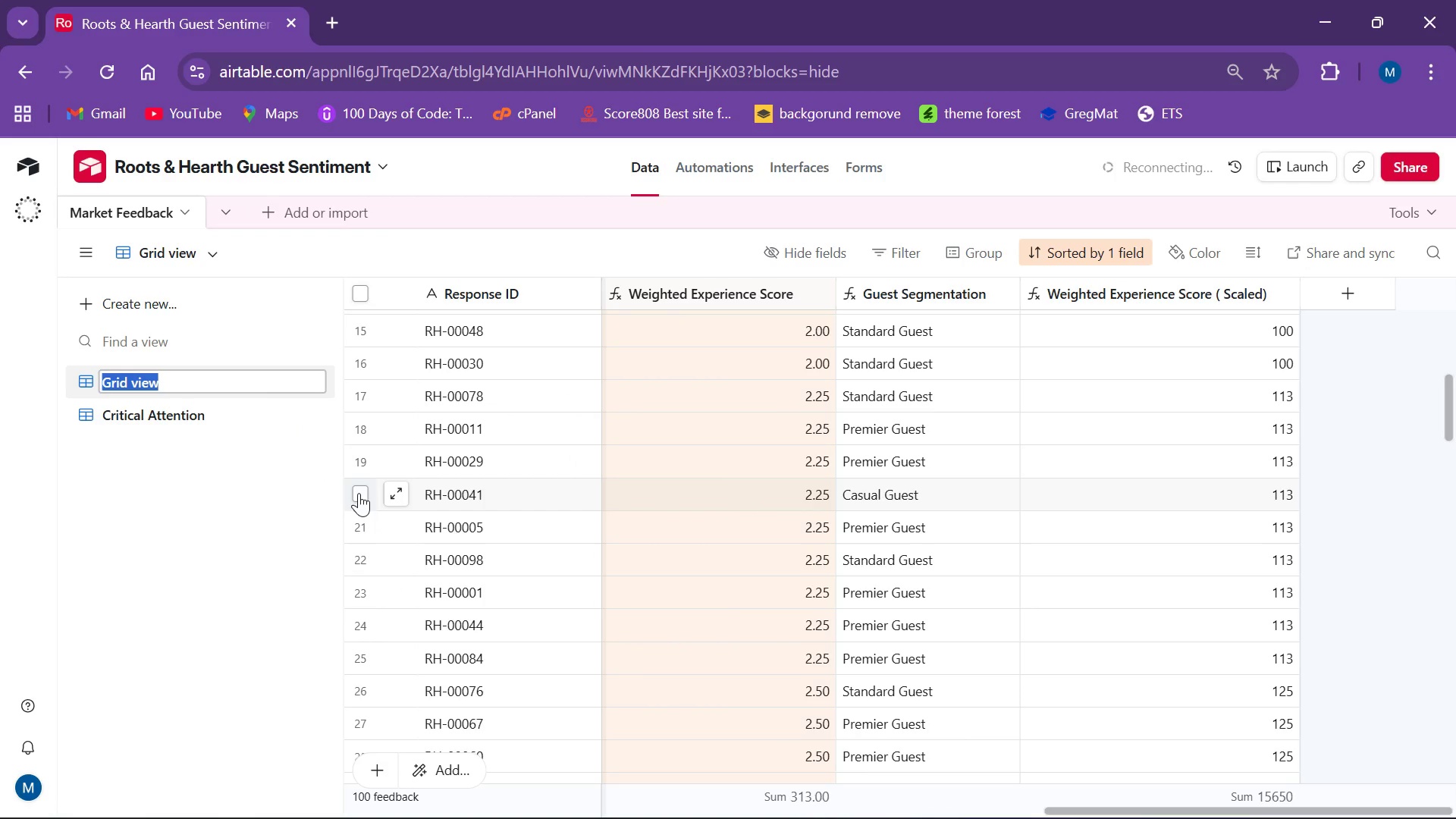 
type(Master Feed )
key(Backspace)
type(back View)
 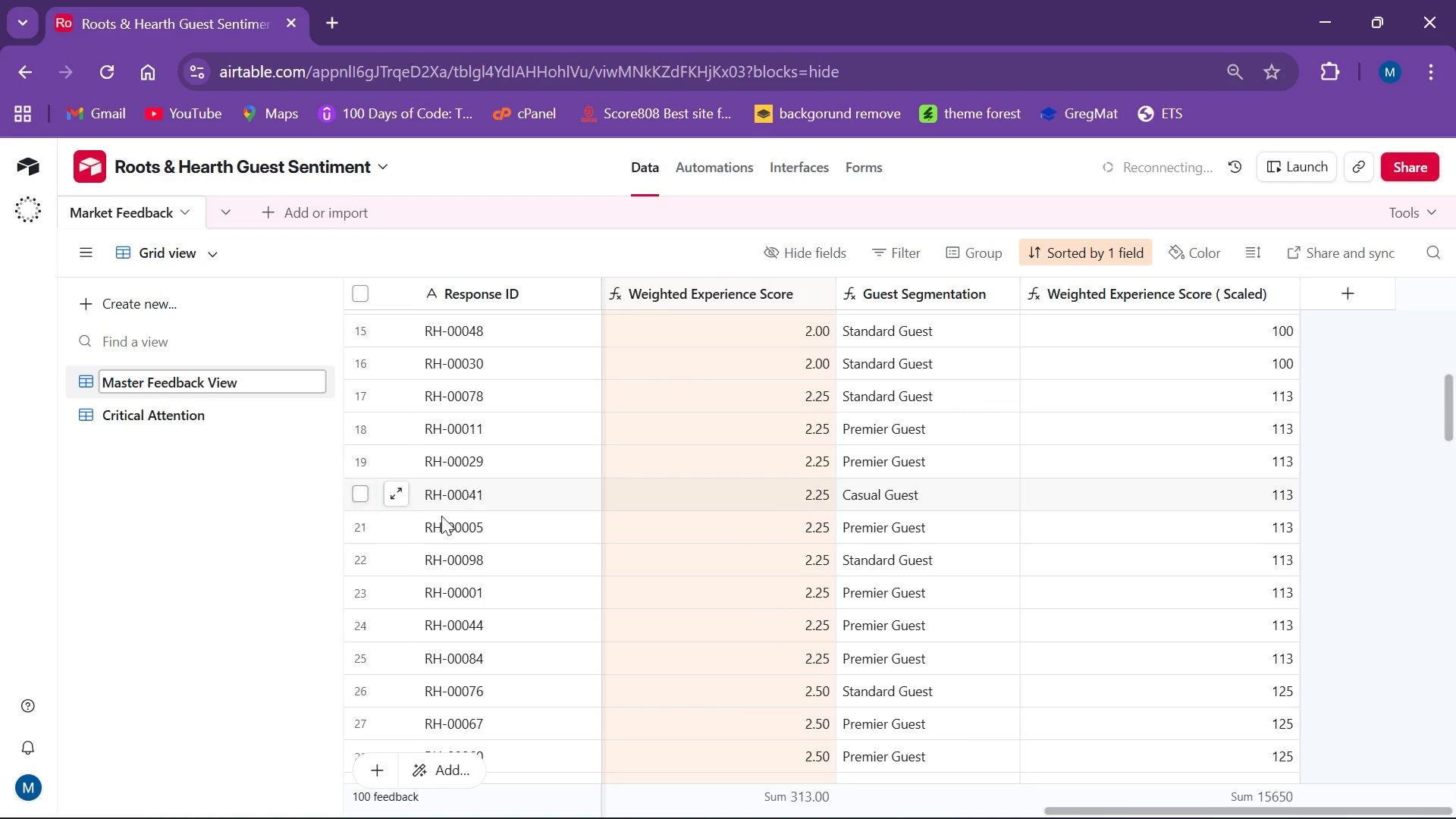 
left_click([225, 510])
 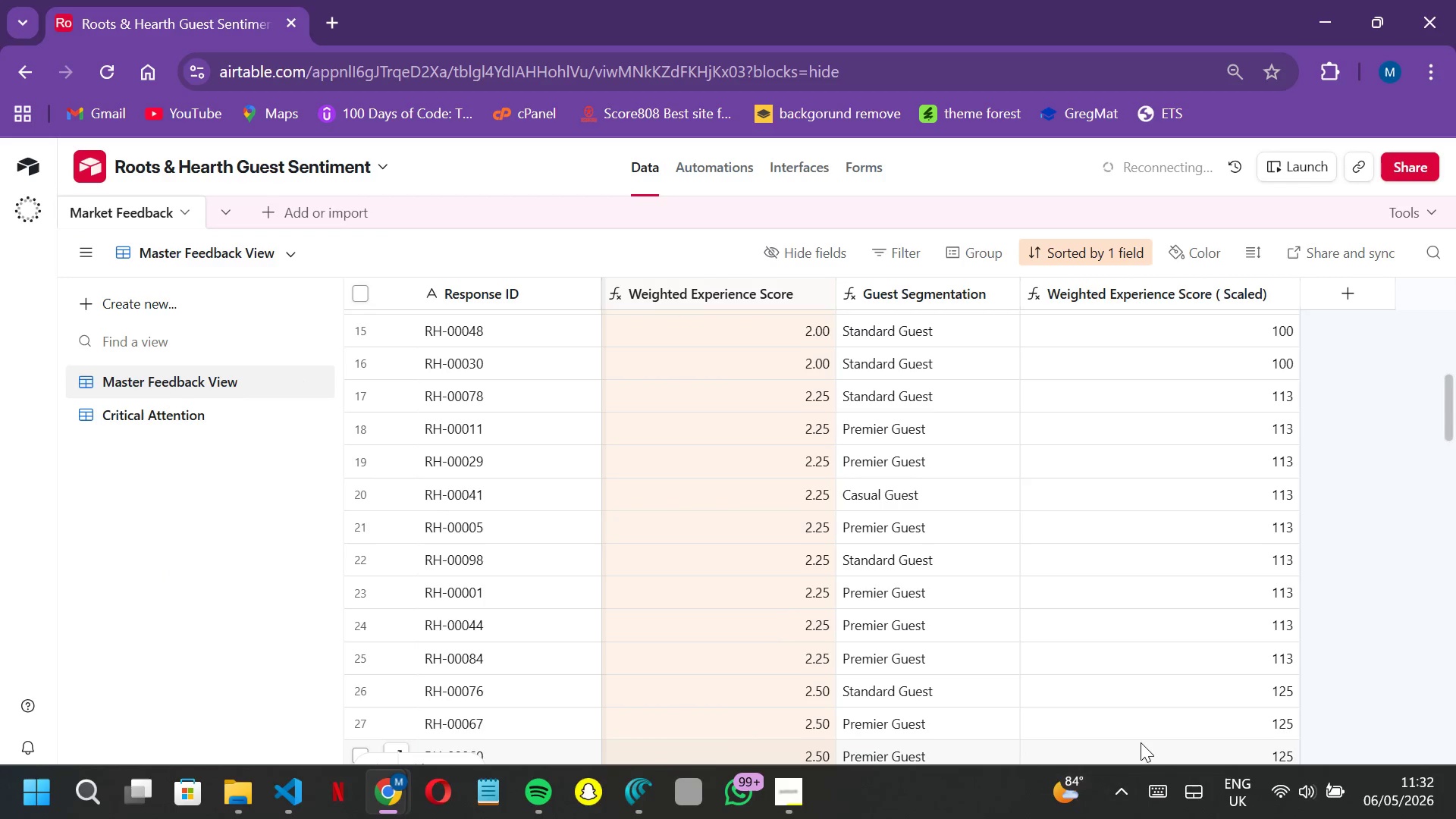 
left_click_drag(start_coordinate=[1156, 811], to_coordinate=[316, 817])
 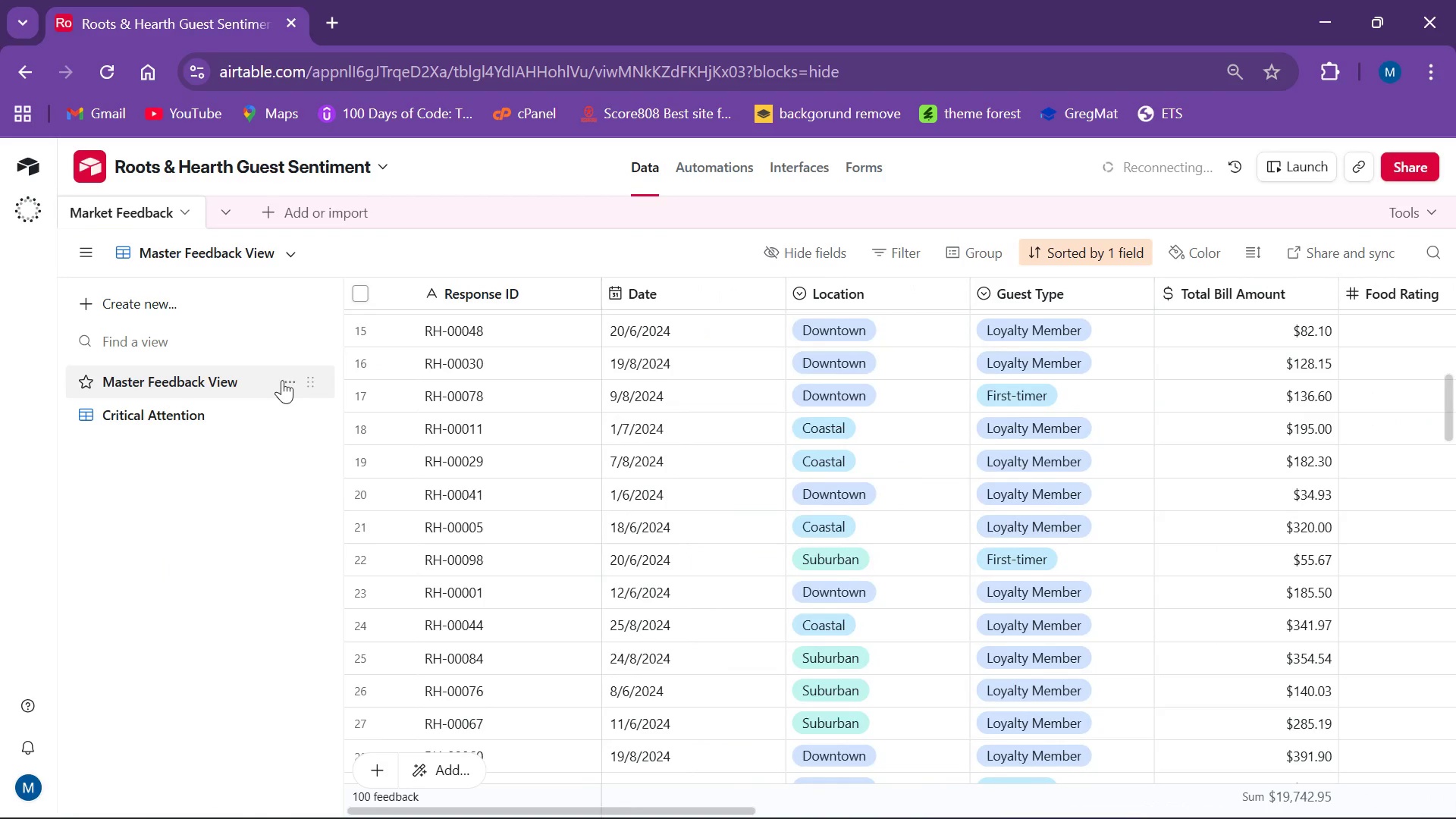 
left_click([287, 379])
 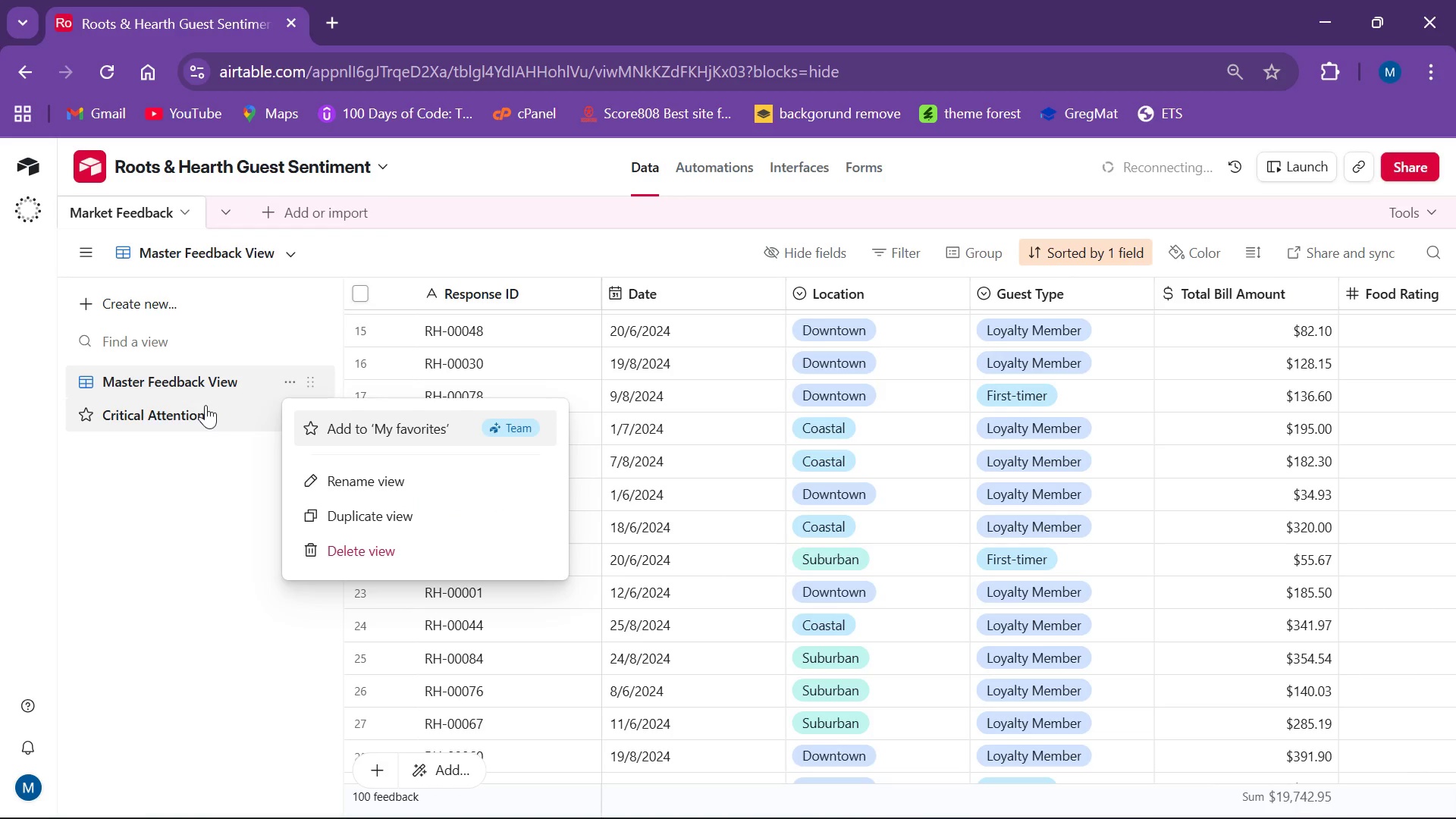 
left_click([208, 378])
 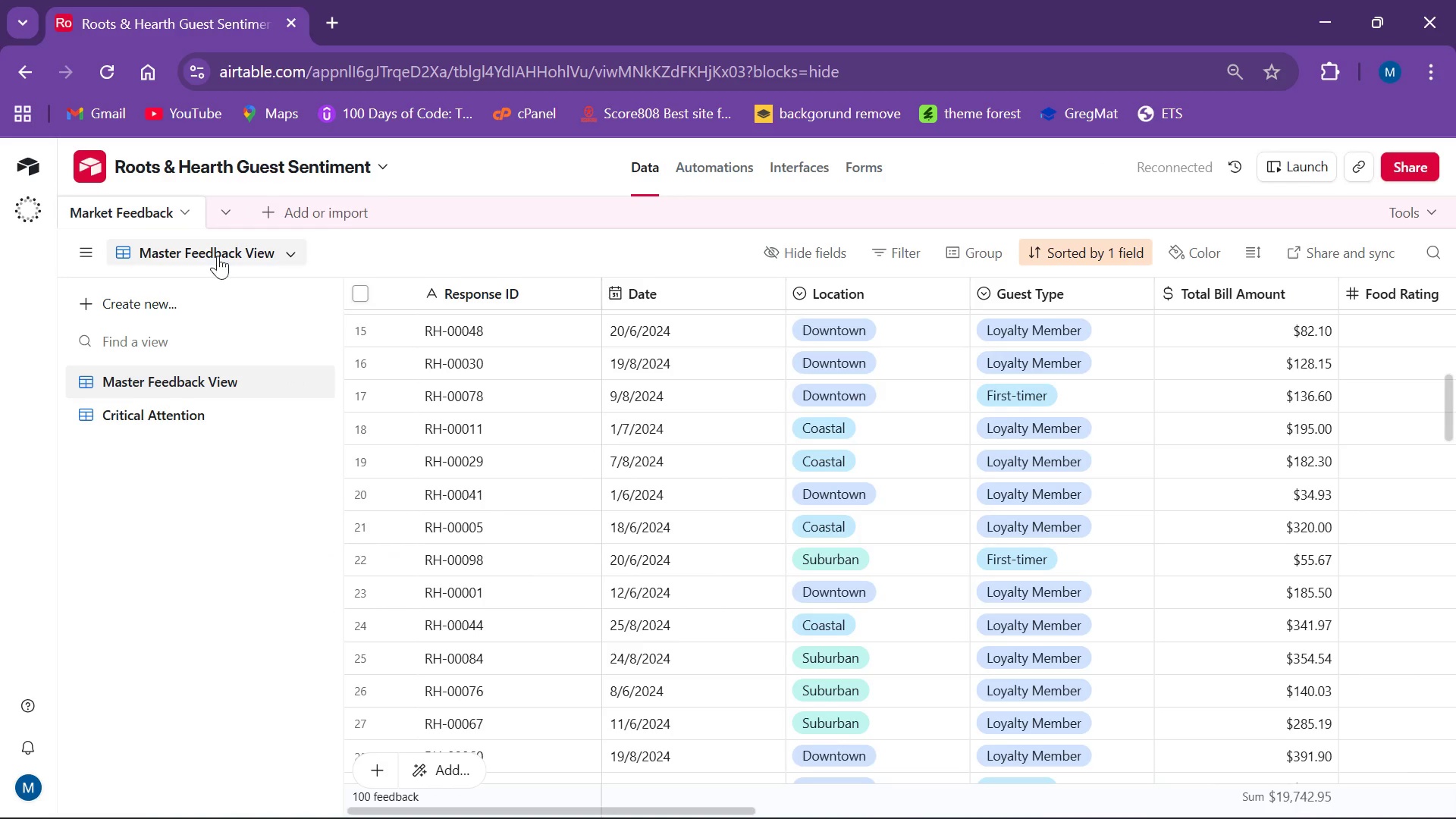 
left_click([218, 256])
 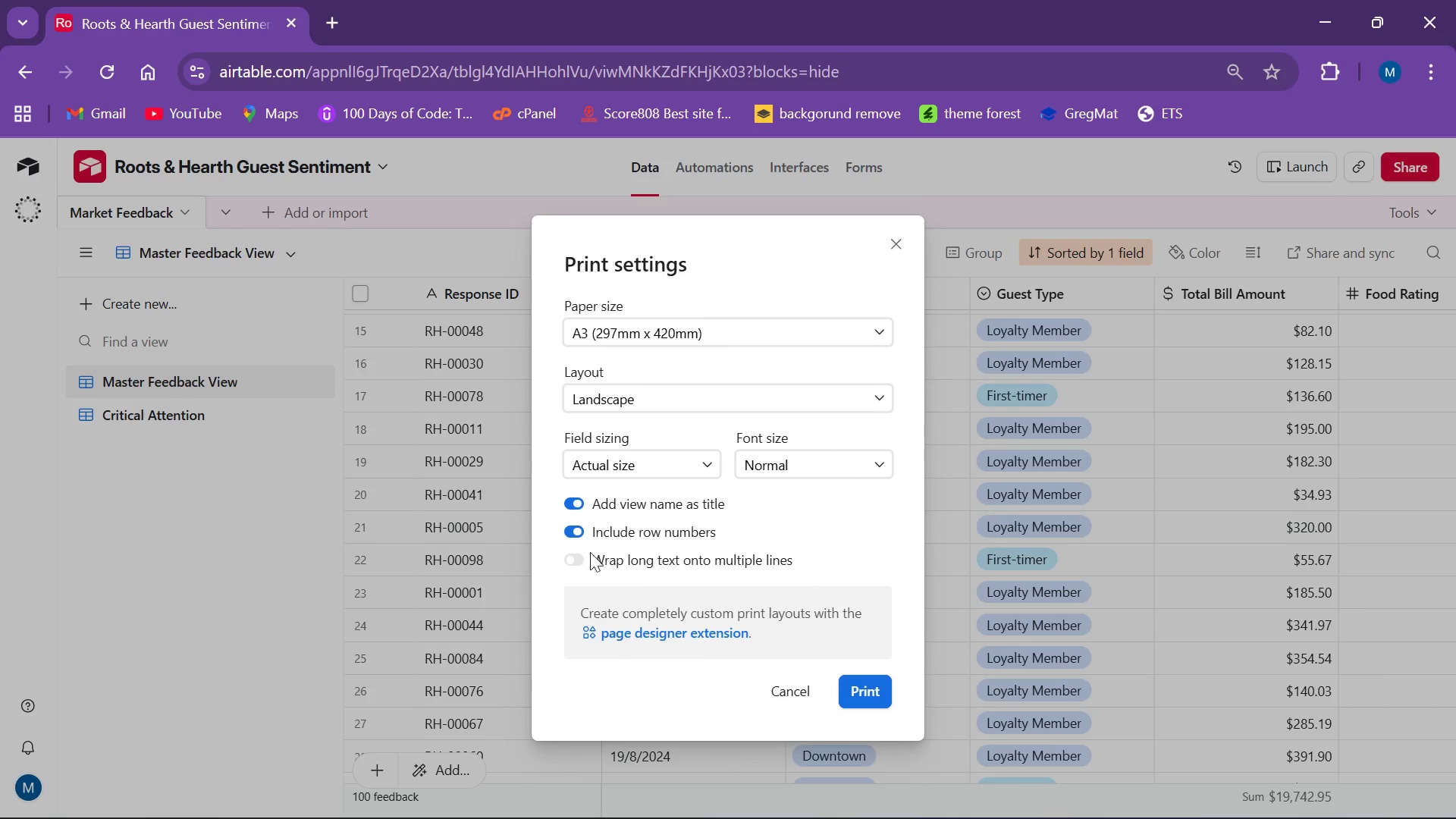 
wait(10.17)
 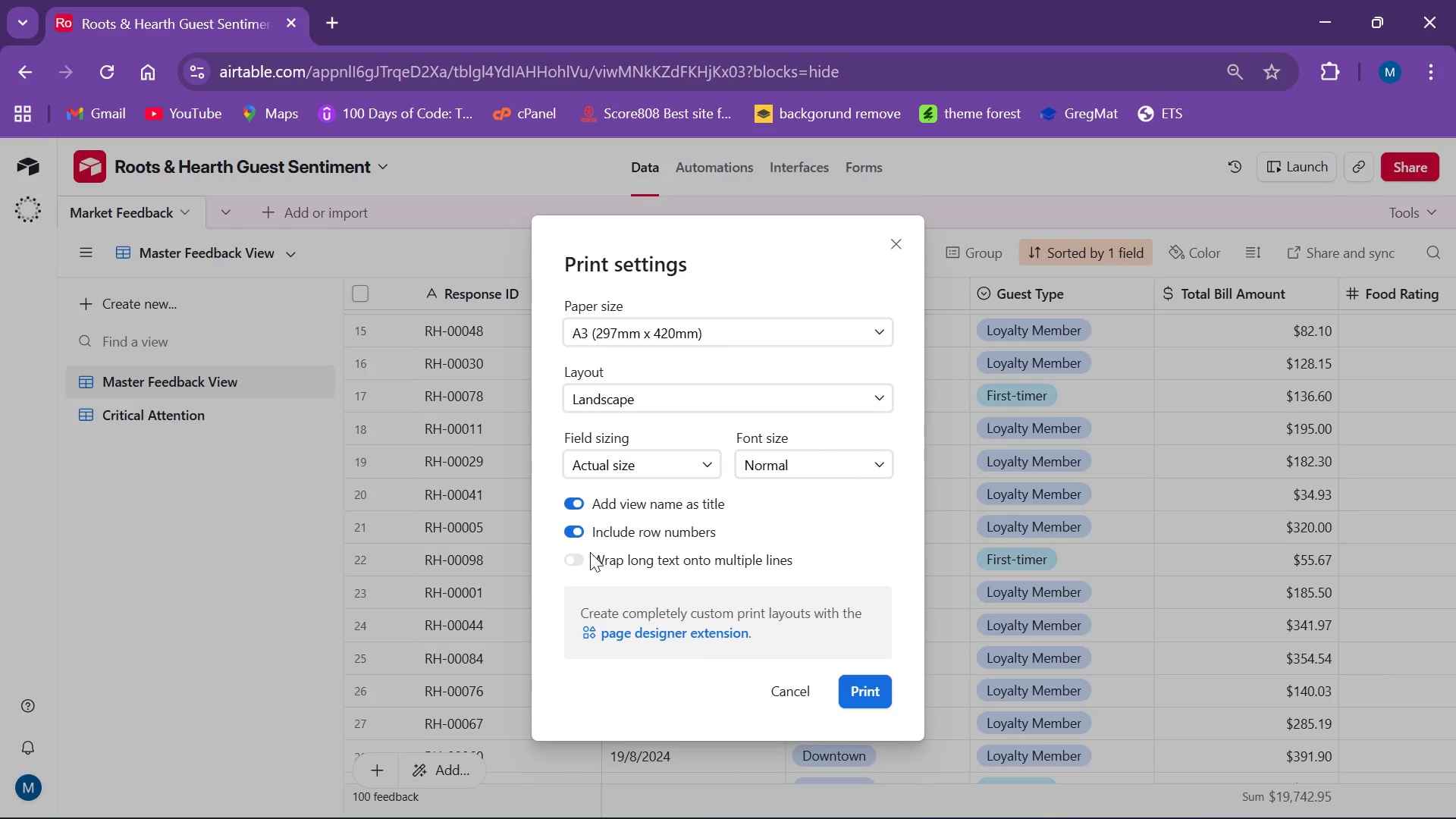 
left_click([860, 689])
 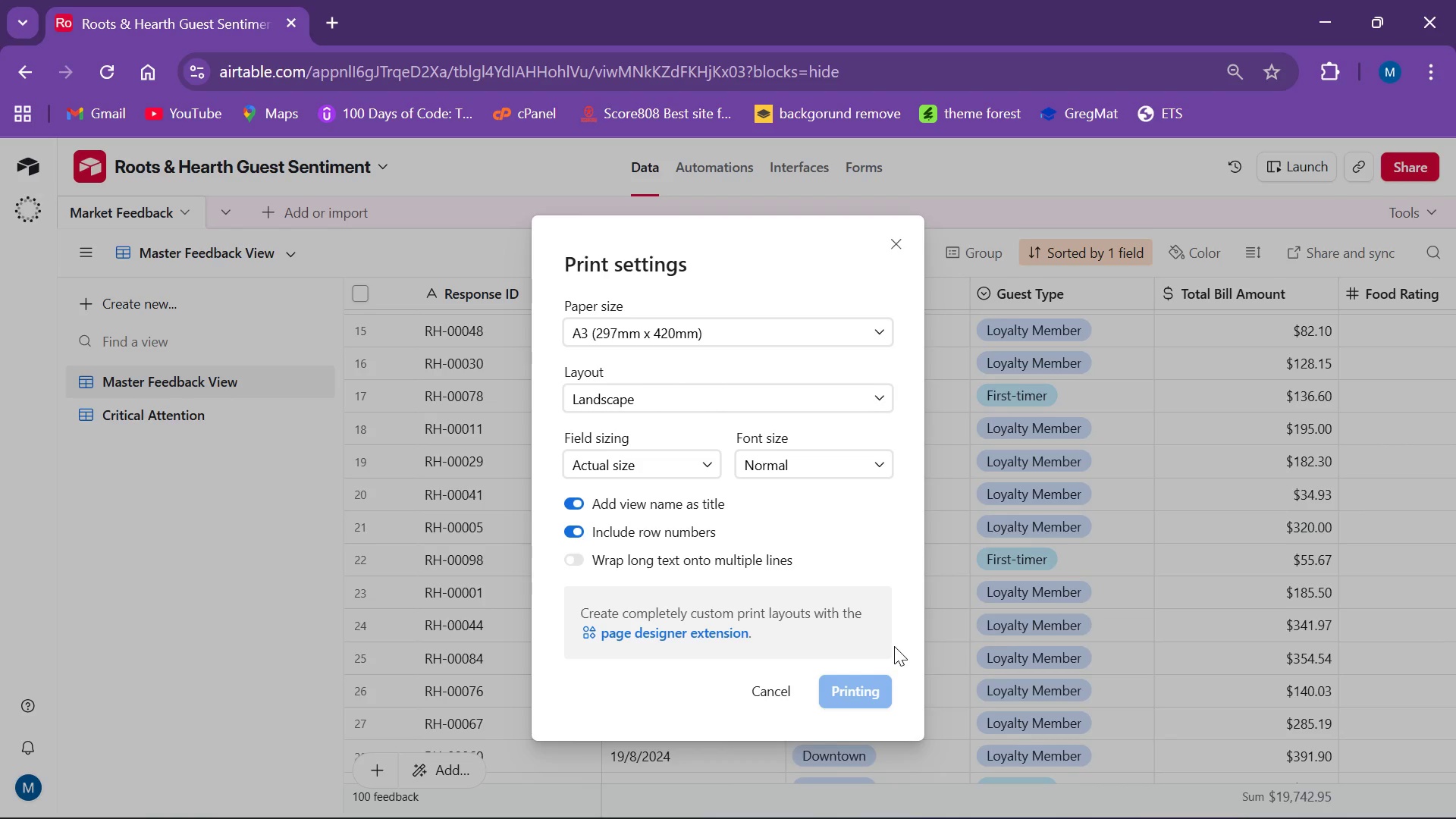 
wait(22.96)
 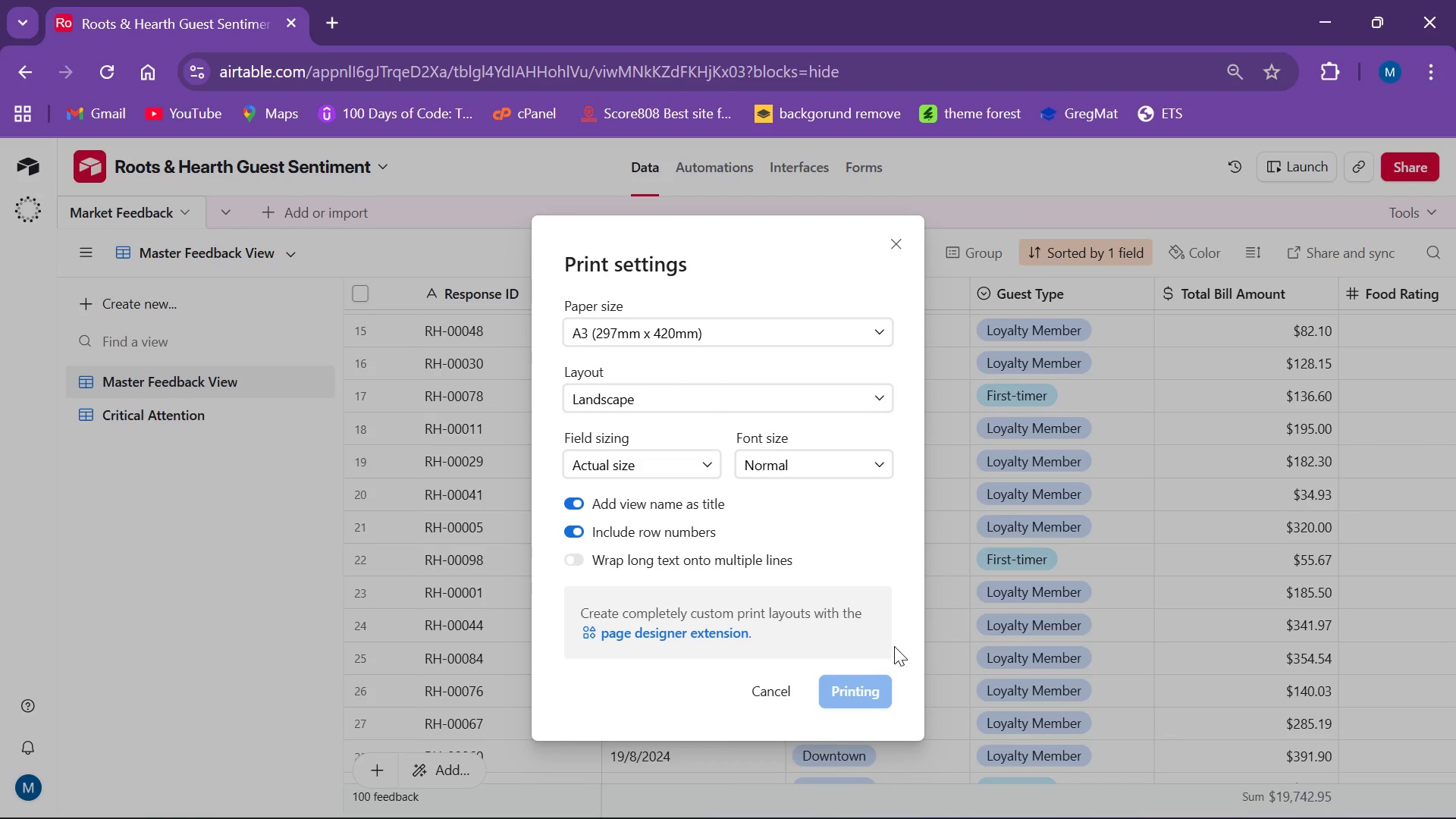 
mouse_move([852, 542])
 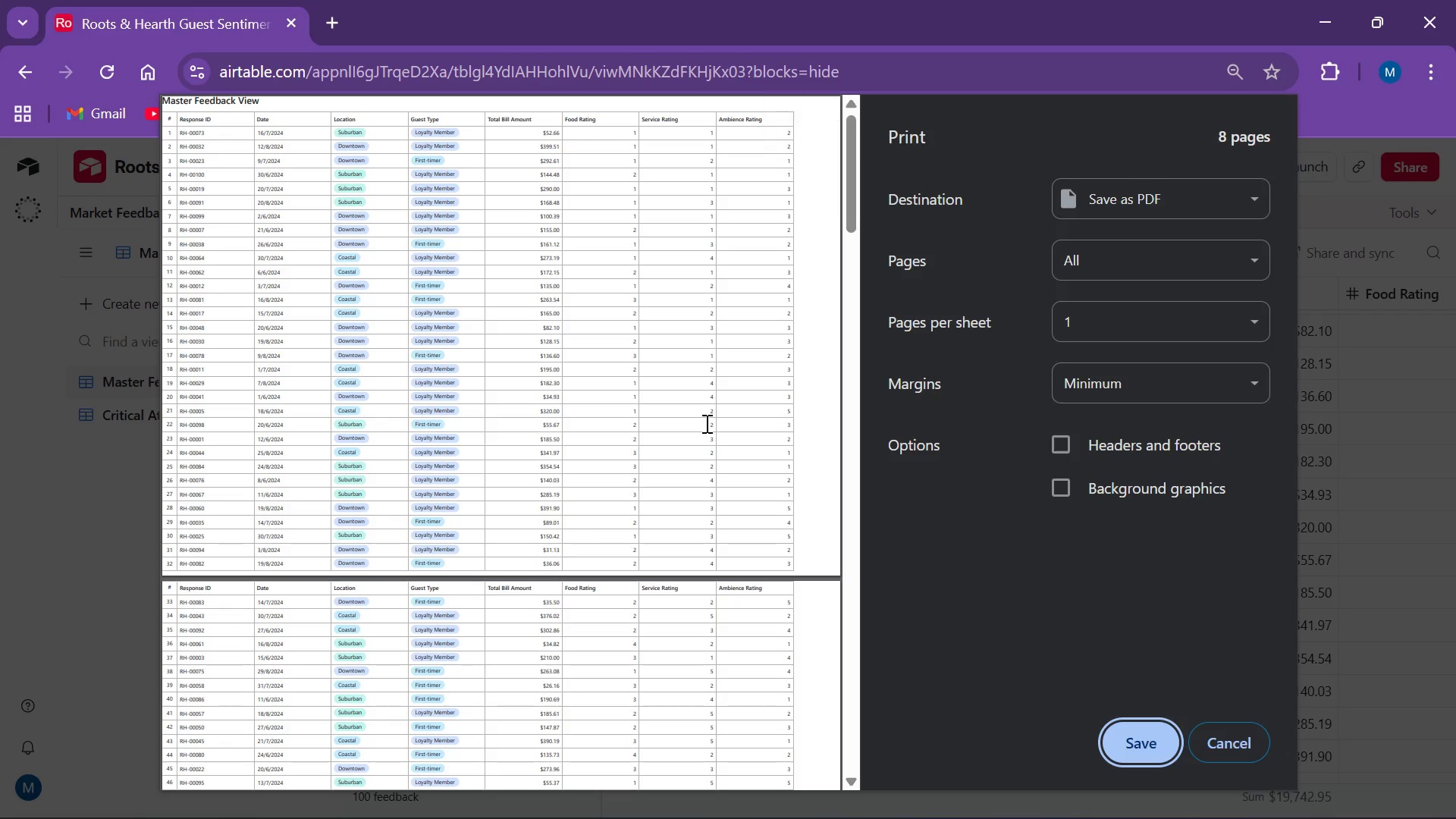 
scroll: coordinate [713, 419], scroll_direction: down, amount: 13.0
 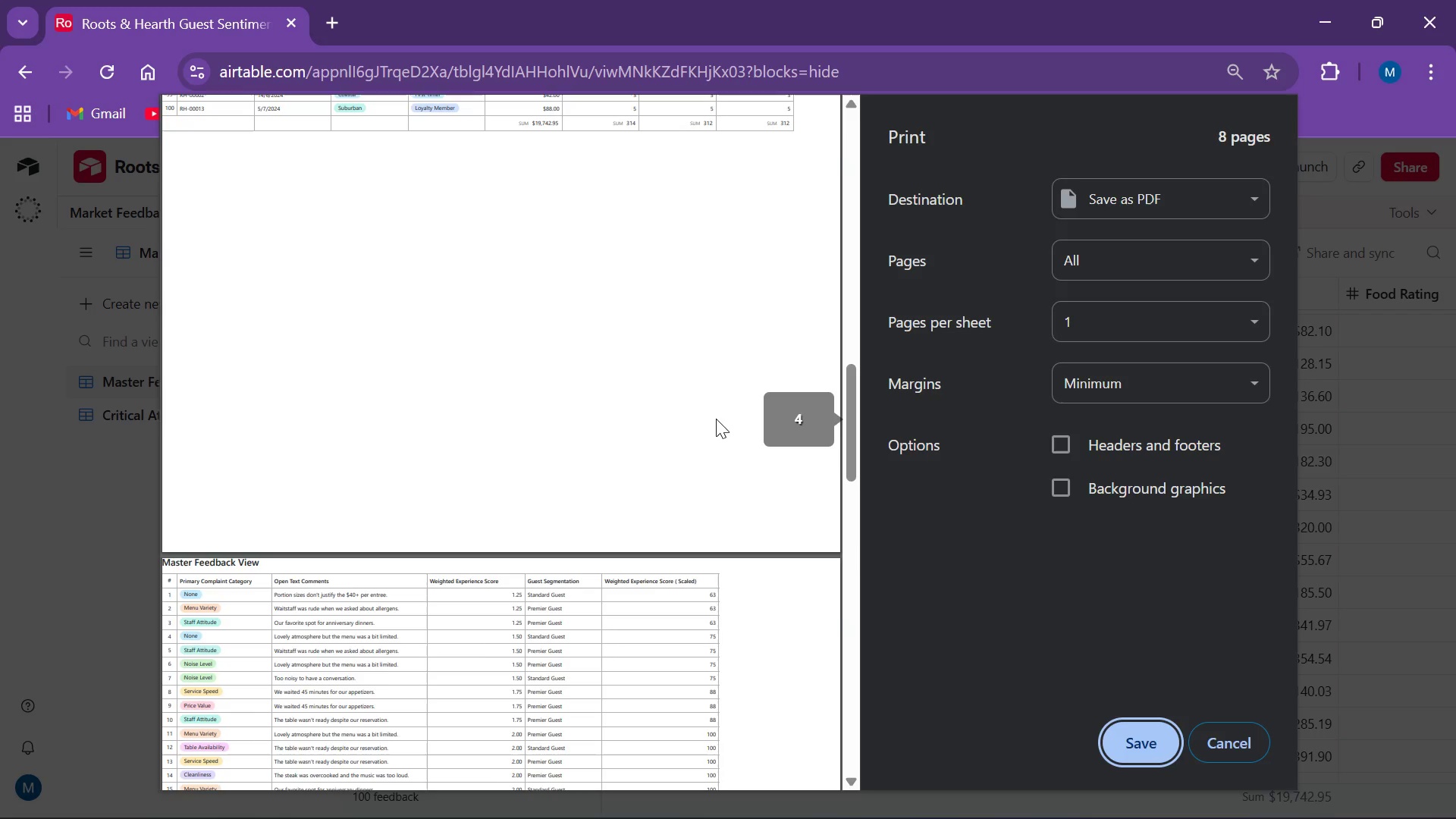 
scroll: coordinate [716, 419], scroll_direction: up, amount: 2.0
 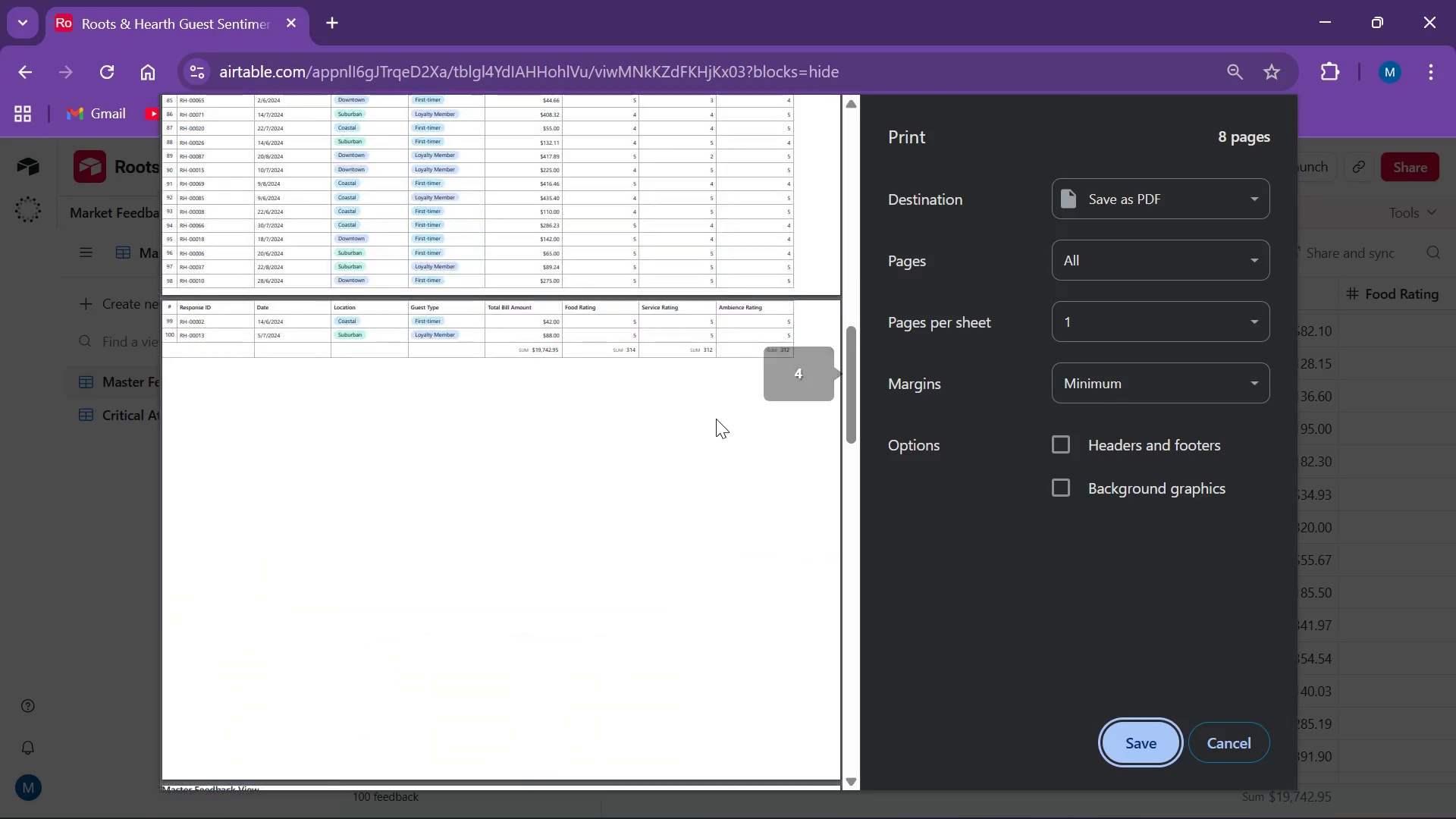 
scroll: coordinate [712, 431], scroll_direction: down, amount: 11.0
 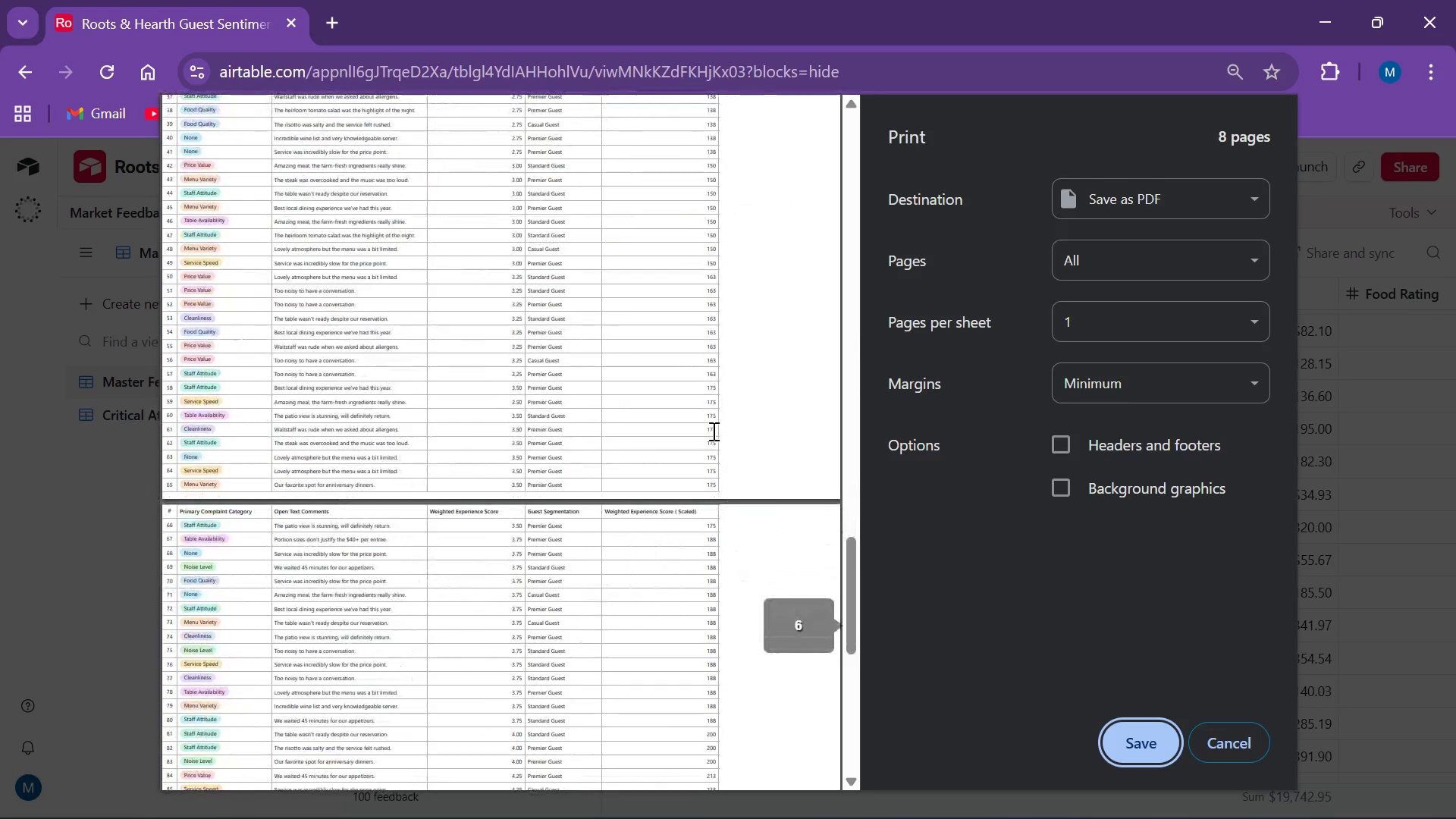 
scroll: coordinate [699, 416], scroll_direction: up, amount: 31.0
 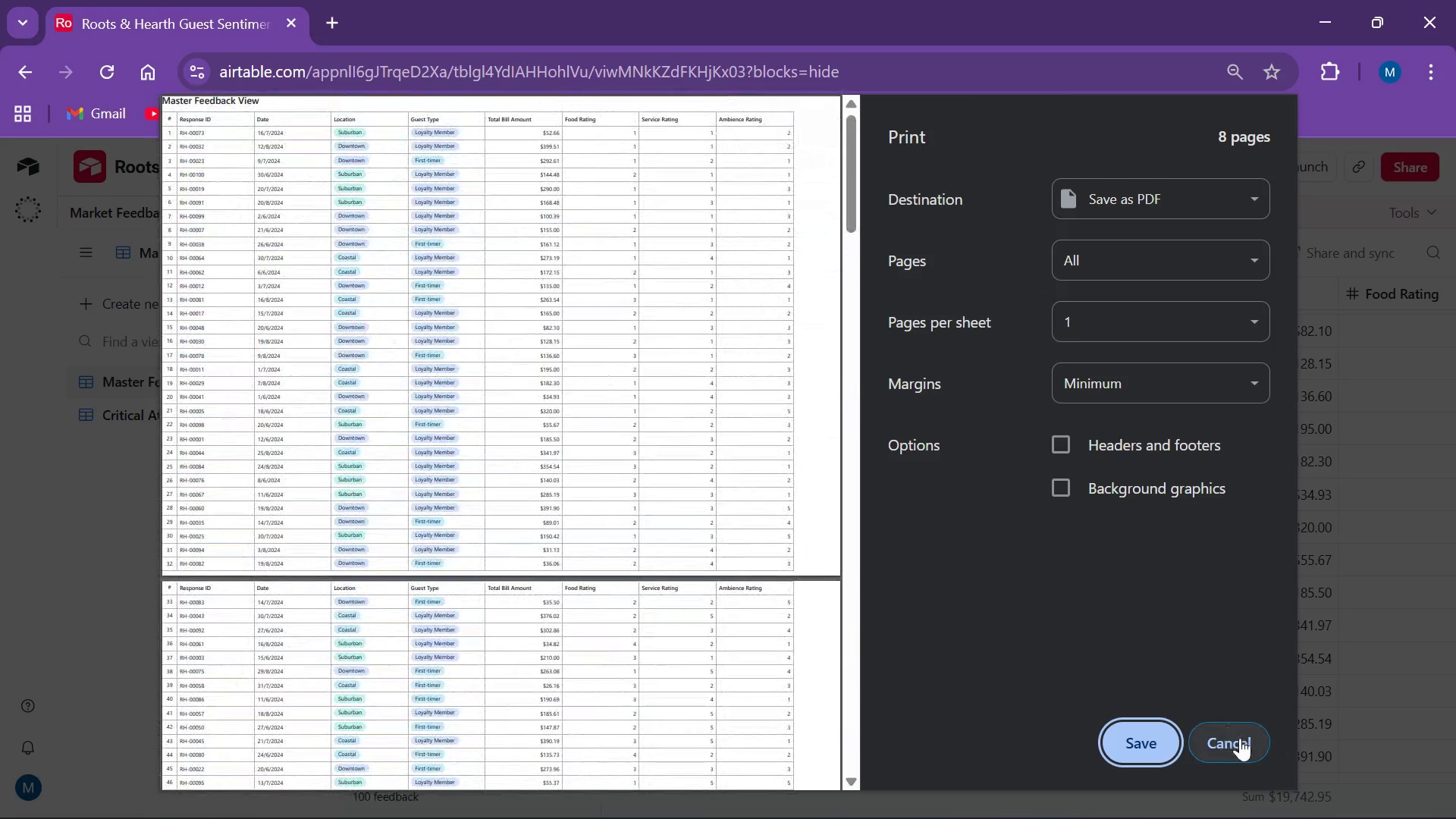 
left_click([1240, 738])
 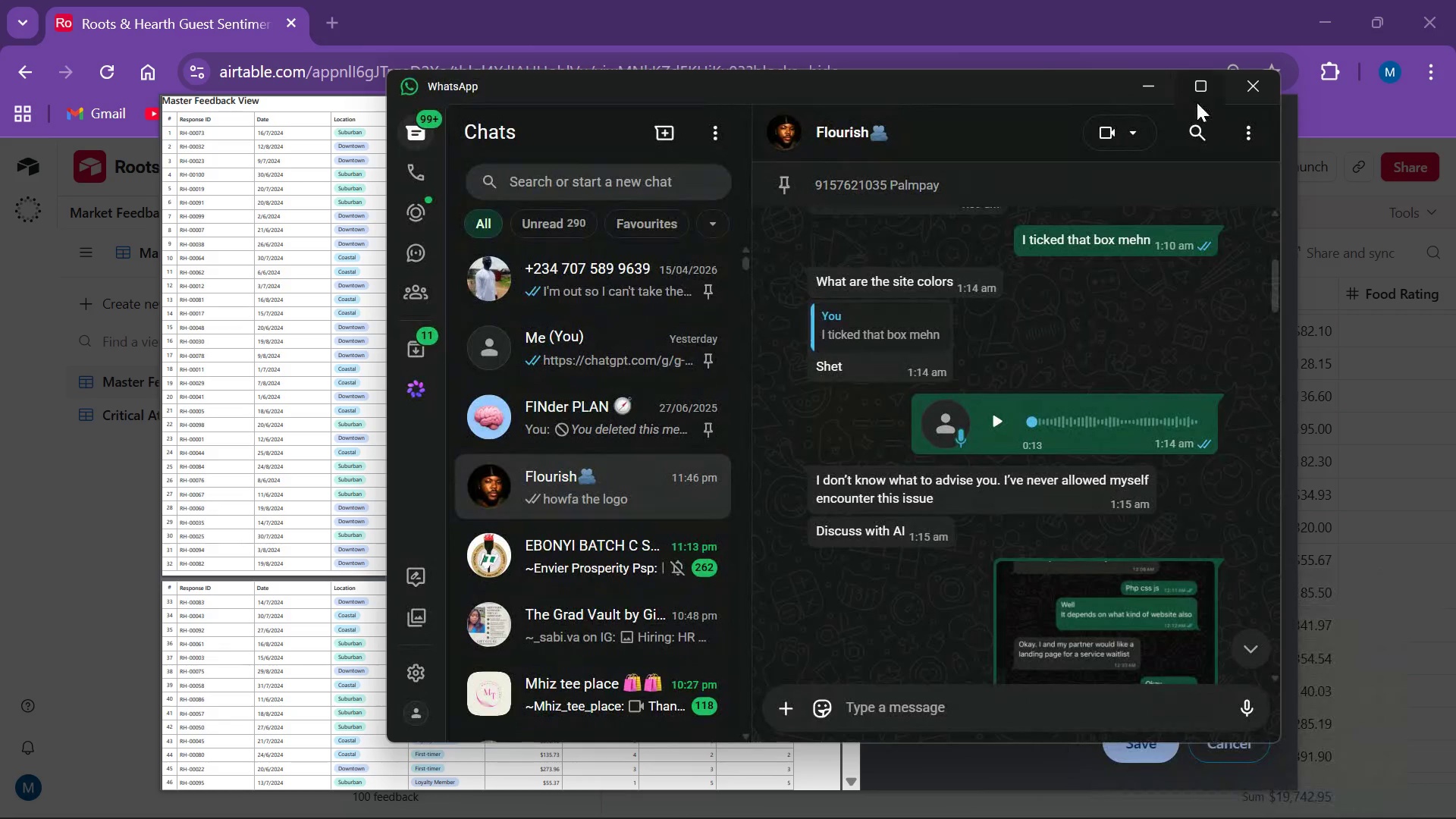 
left_click([1231, 83])
 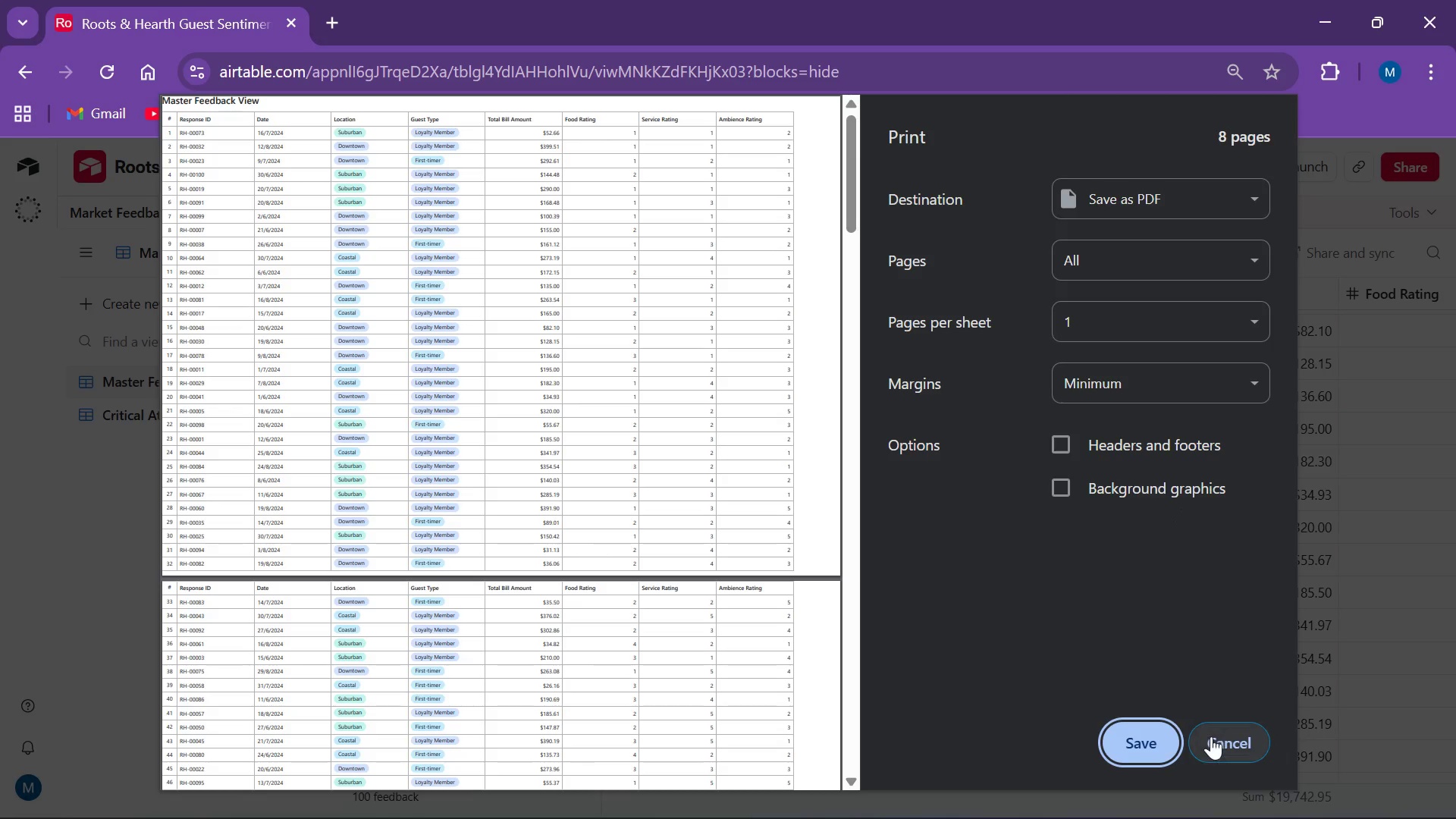 
left_click([1213, 736])
 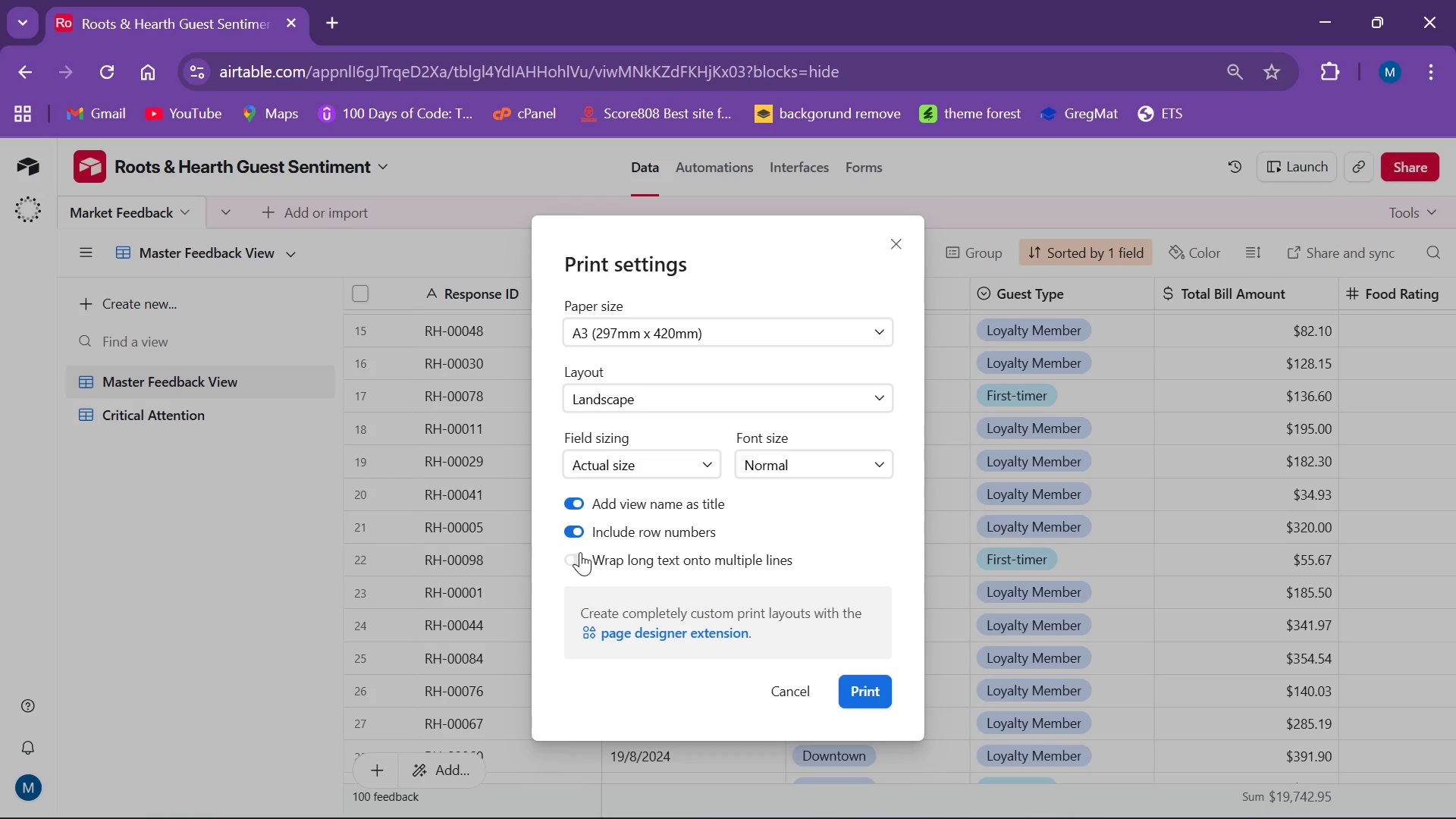 
left_click([583, 554])
 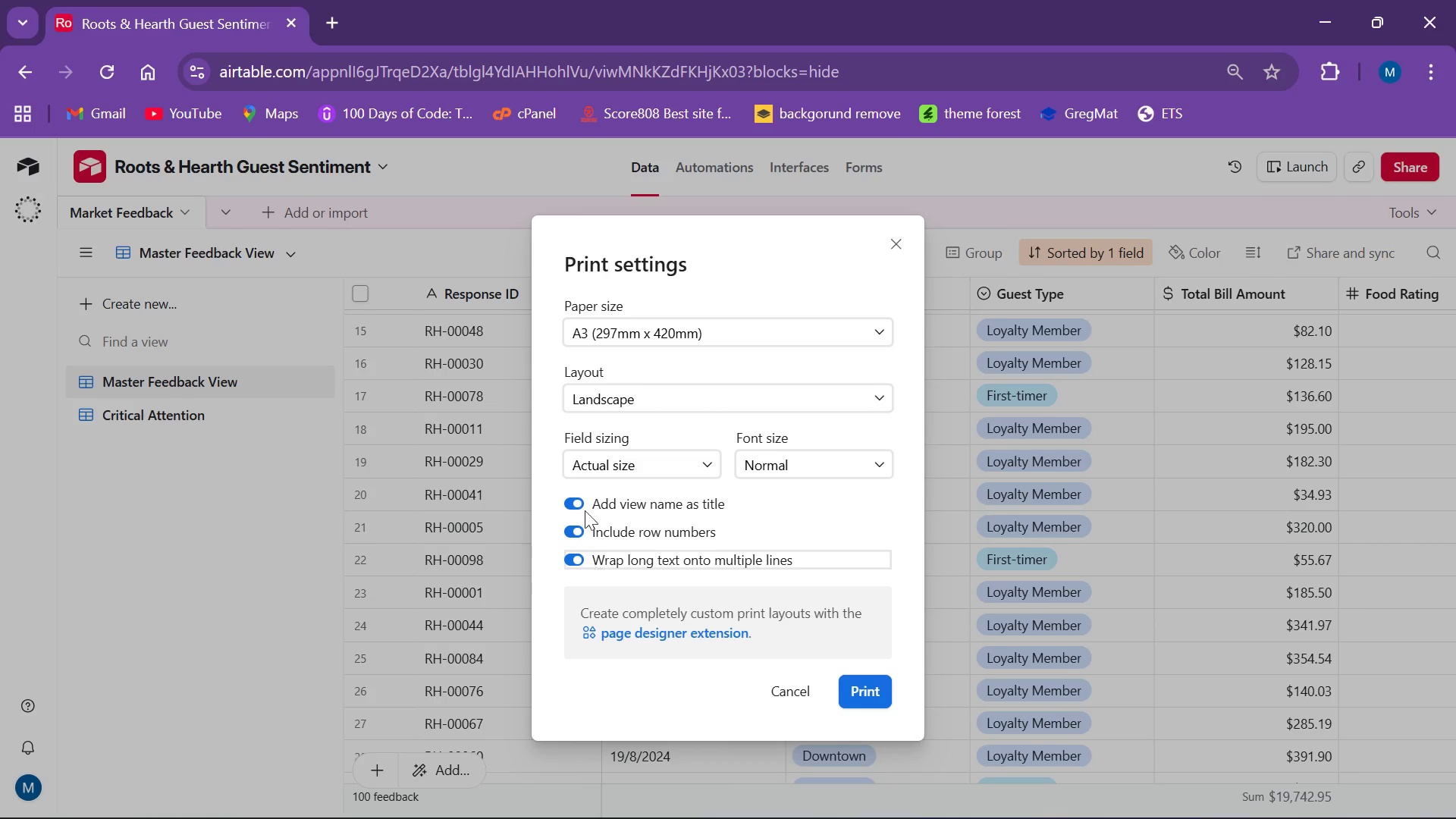 
wait(8.47)
 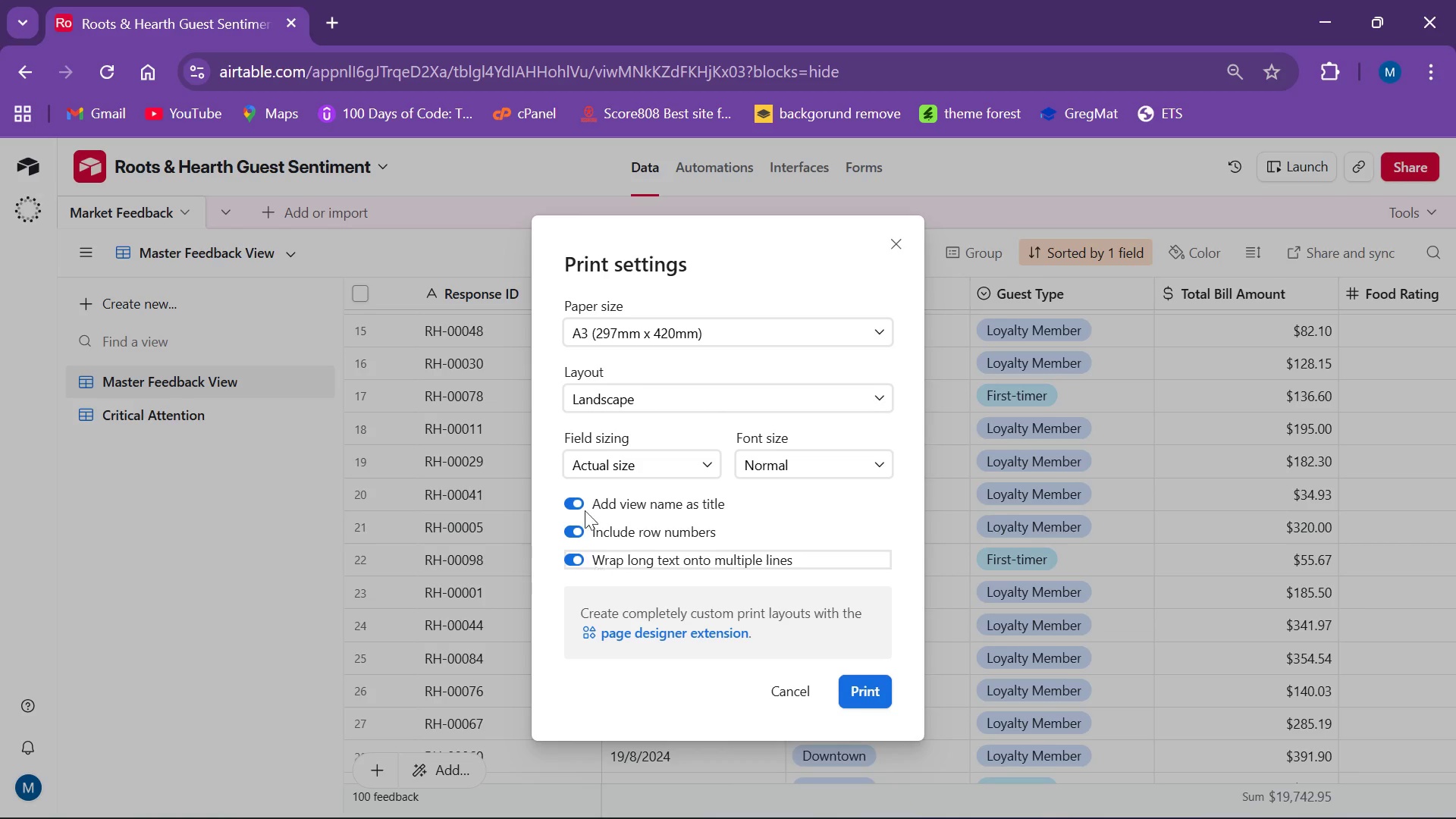 
left_click([855, 690])
 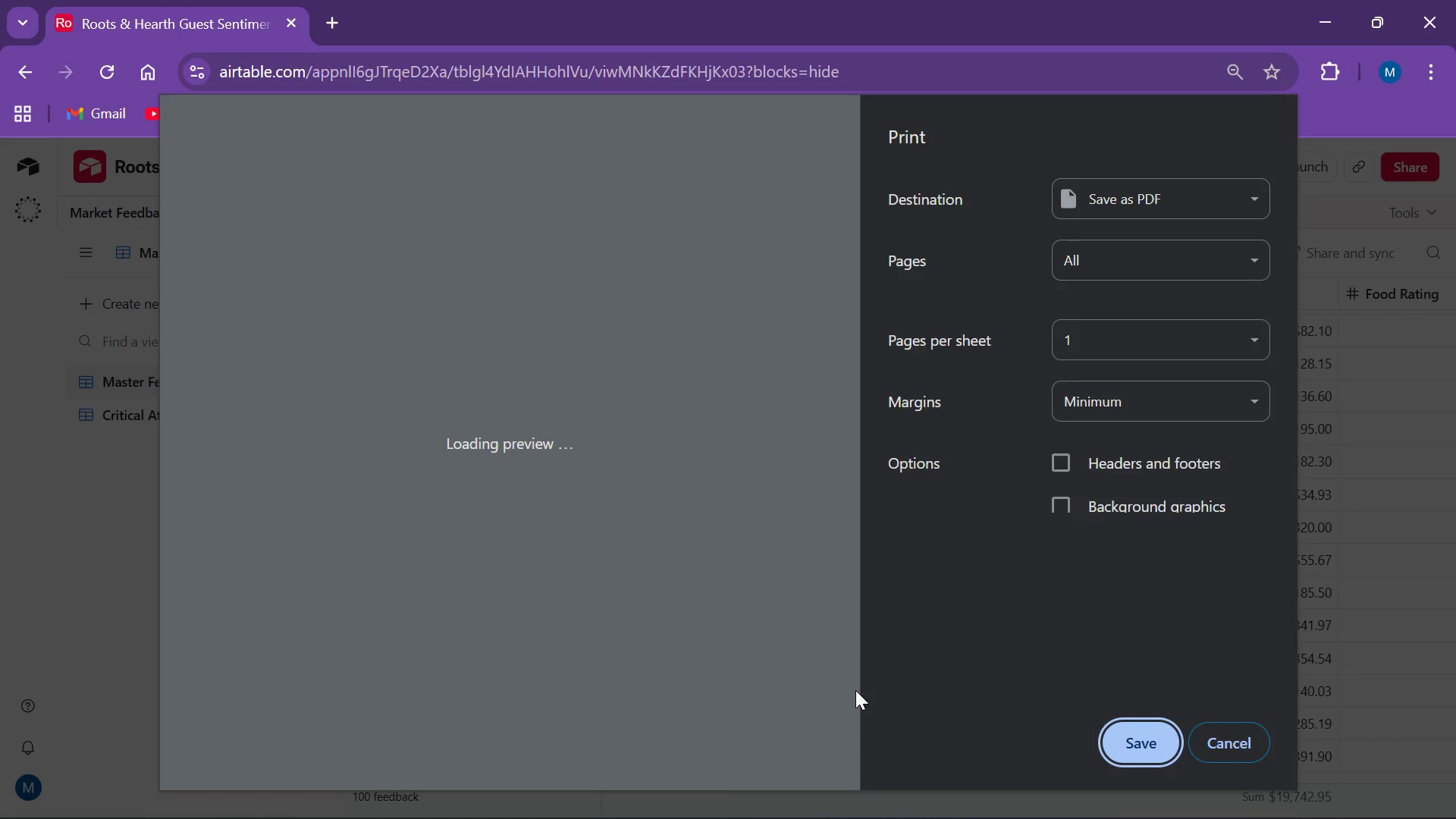 
wait(10.66)
 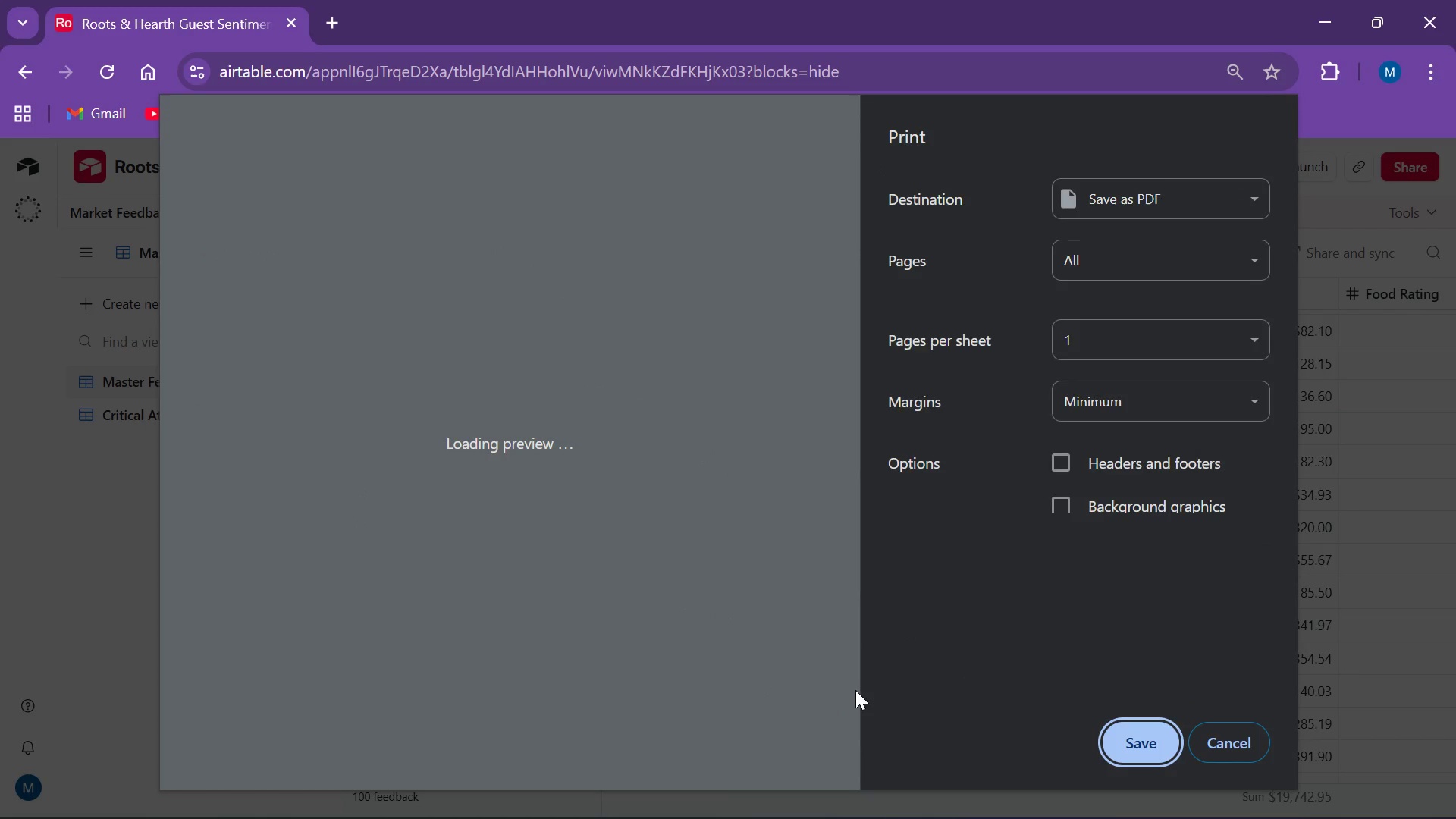 
scroll: coordinate [645, 493], scroll_direction: down, amount: 22.0
 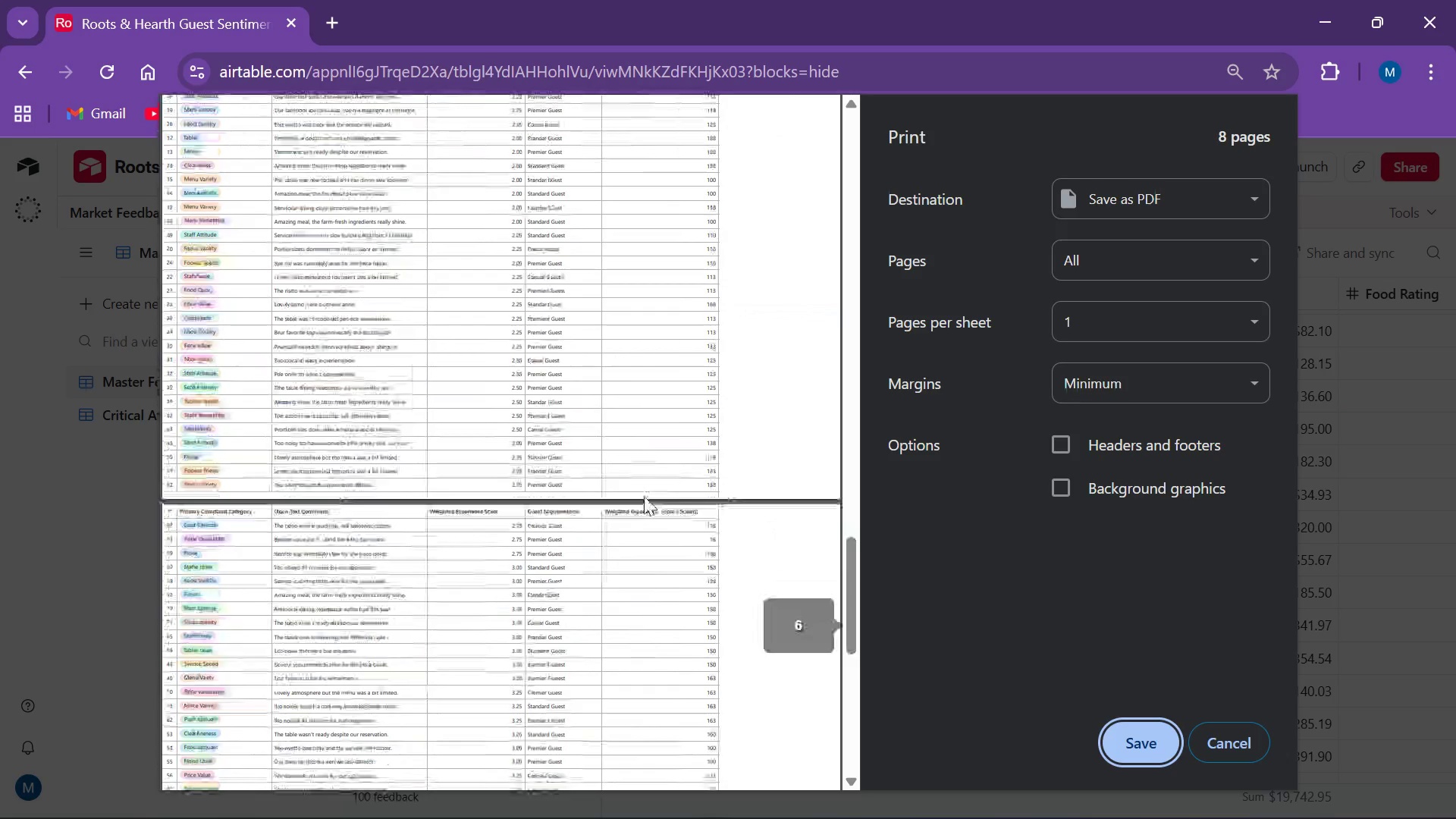 
scroll: coordinate [639, 508], scroll_direction: down, amount: 4.0
 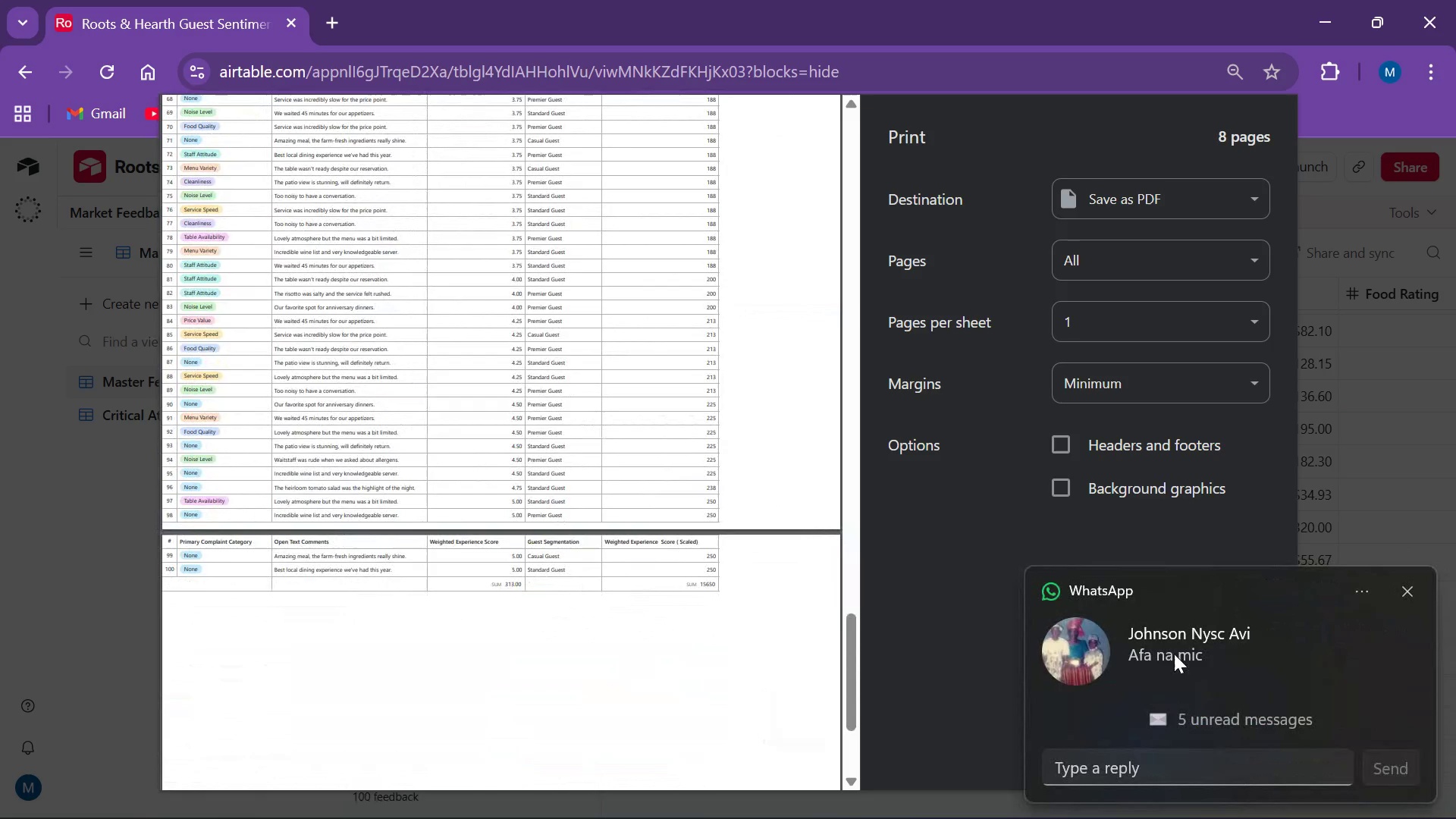 
left_click([1404, 592])
 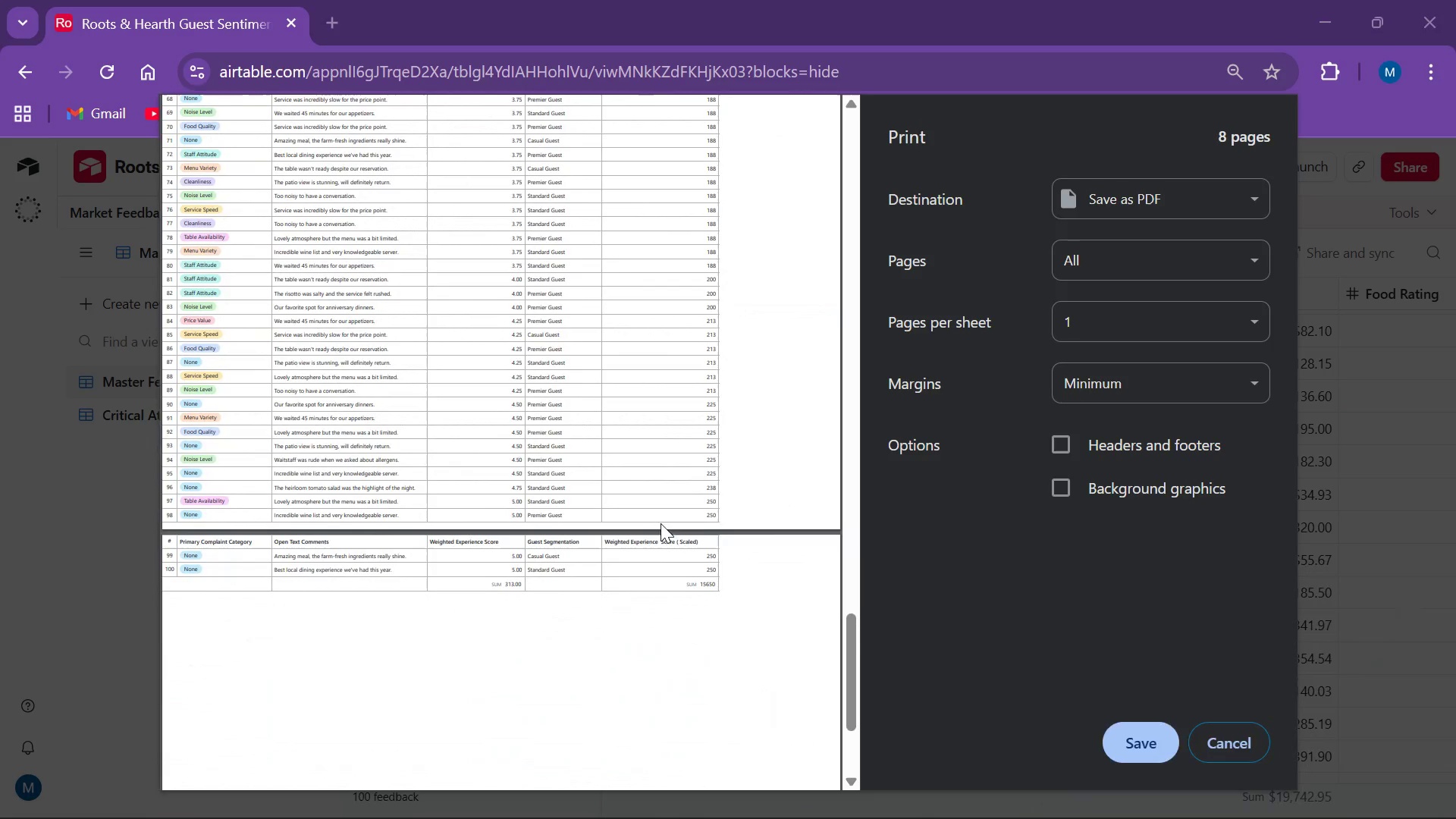 
scroll: coordinate [624, 543], scroll_direction: down, amount: 5.0
 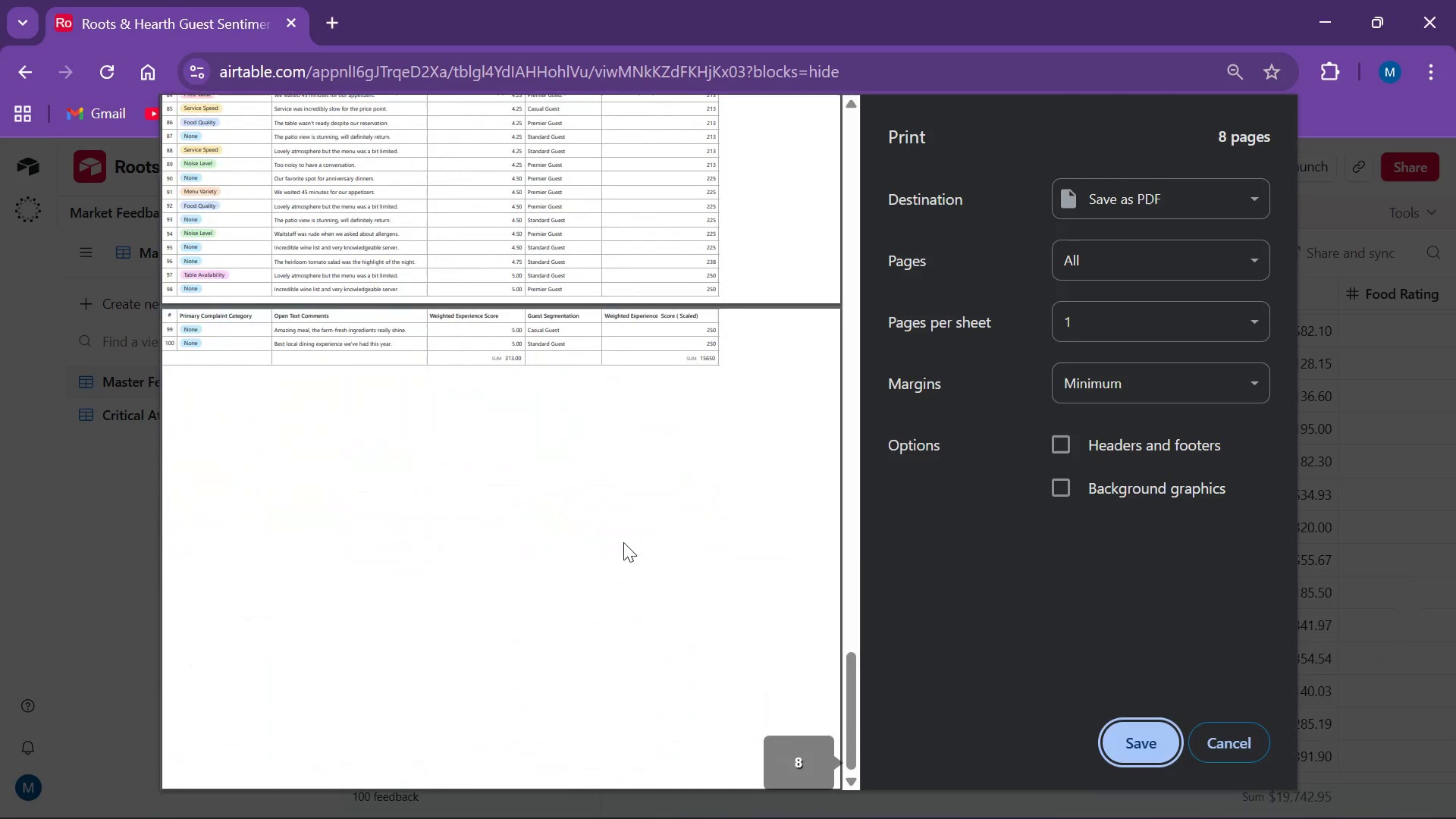 
scroll: coordinate [617, 541], scroll_direction: up, amount: 5.0
 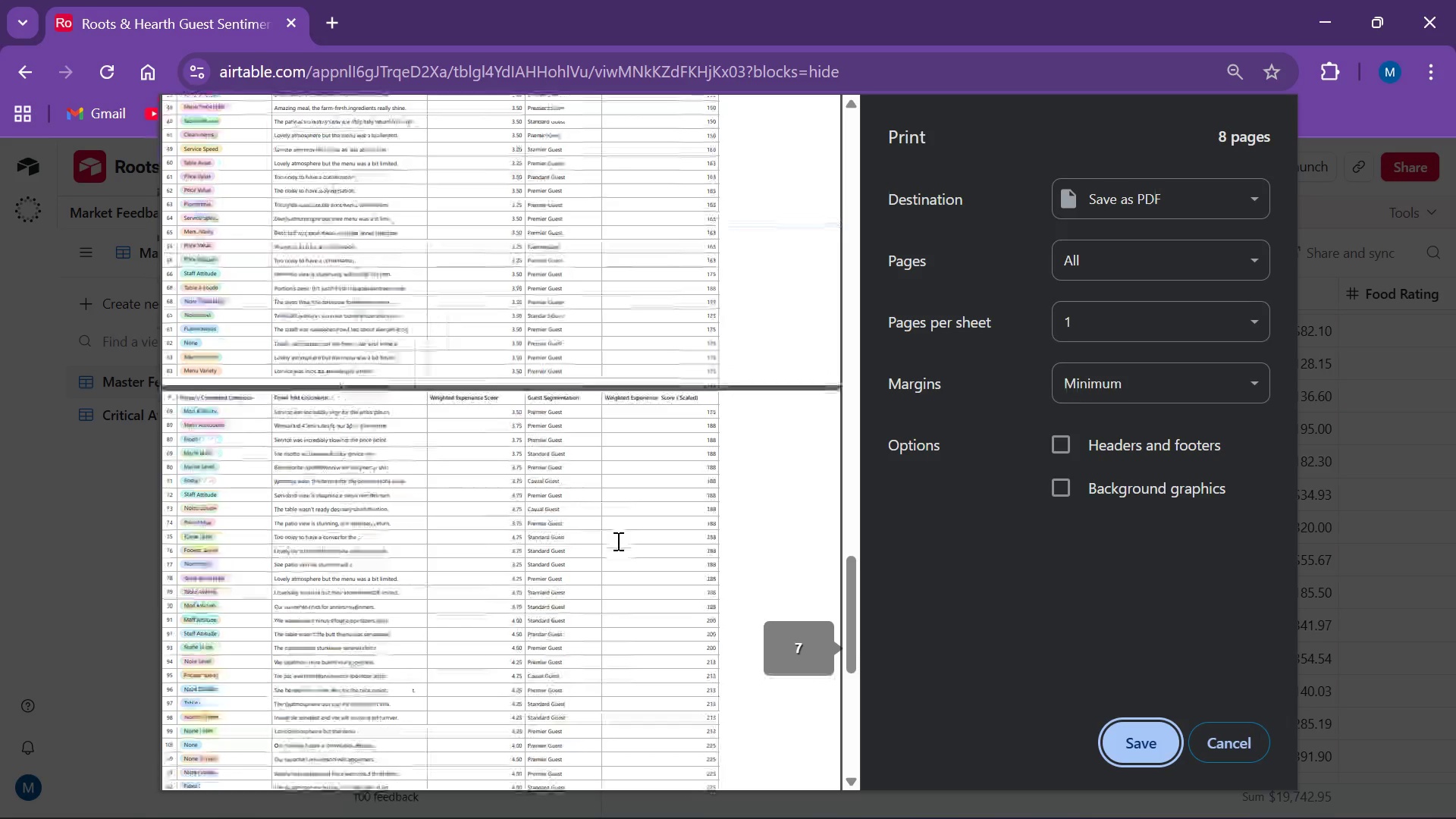 
scroll: coordinate [613, 544], scroll_direction: down, amount: 4.0
 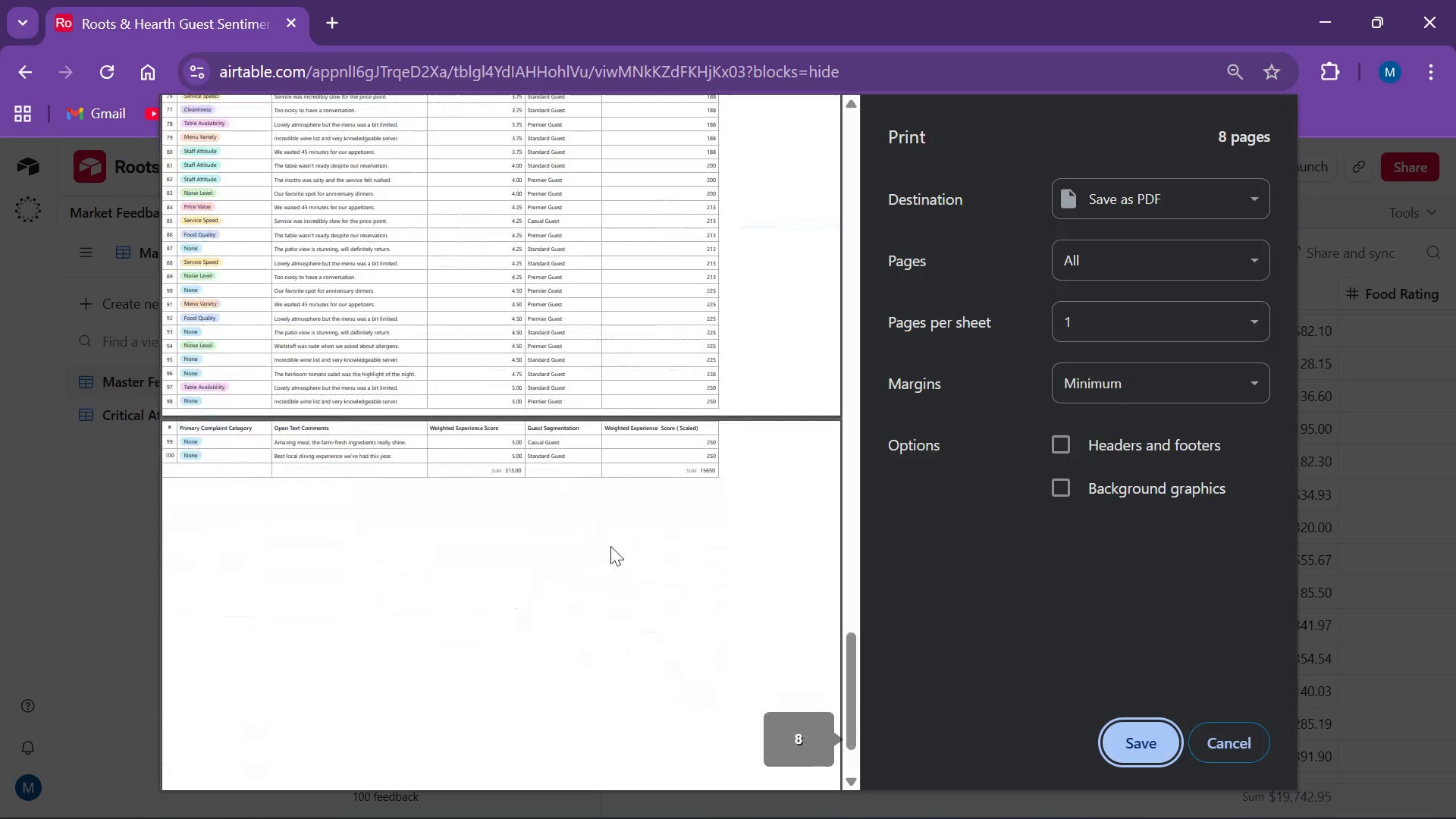 
scroll: coordinate [610, 546], scroll_direction: up, amount: 48.0
 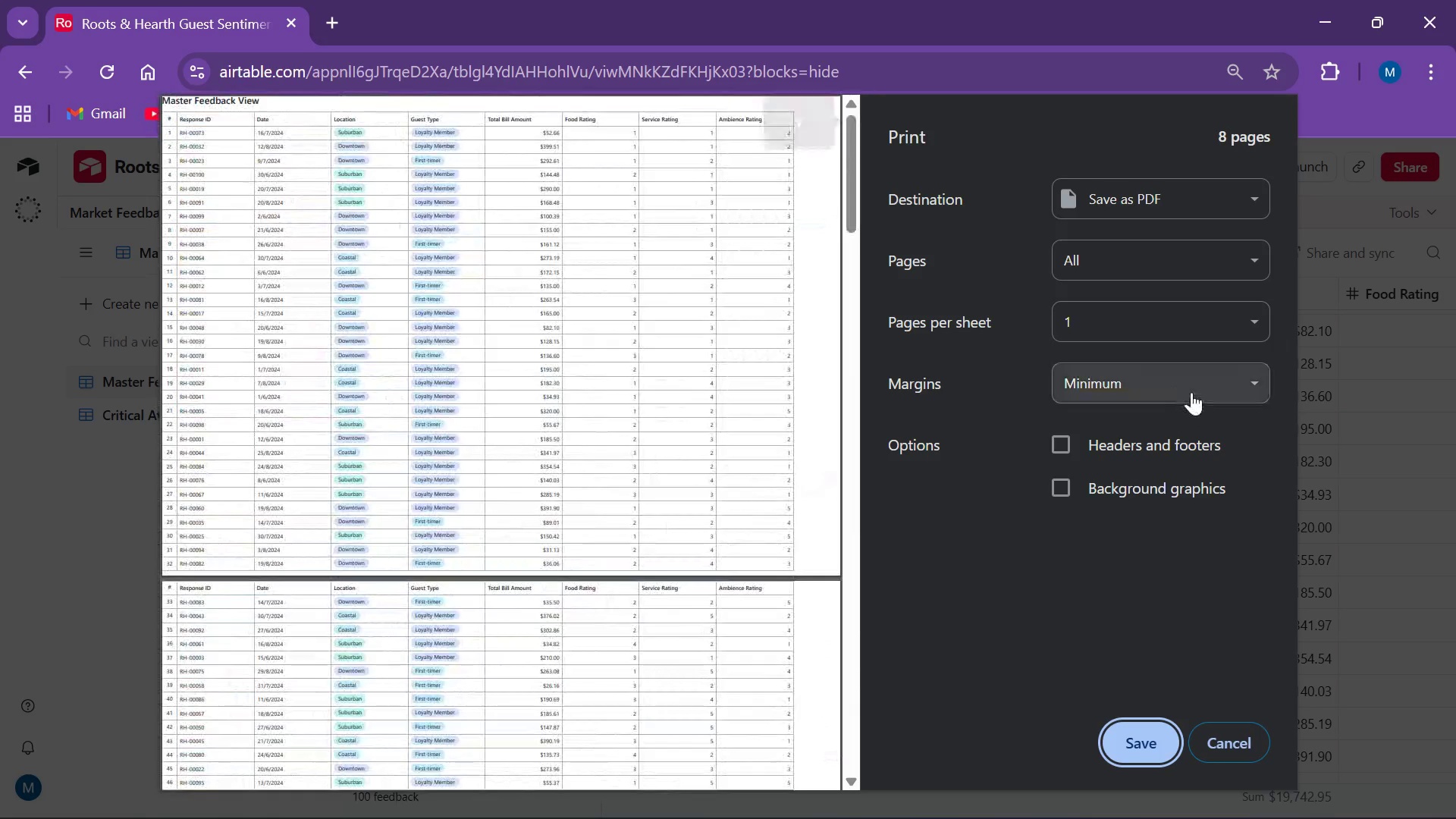 
left_click([1193, 389])
 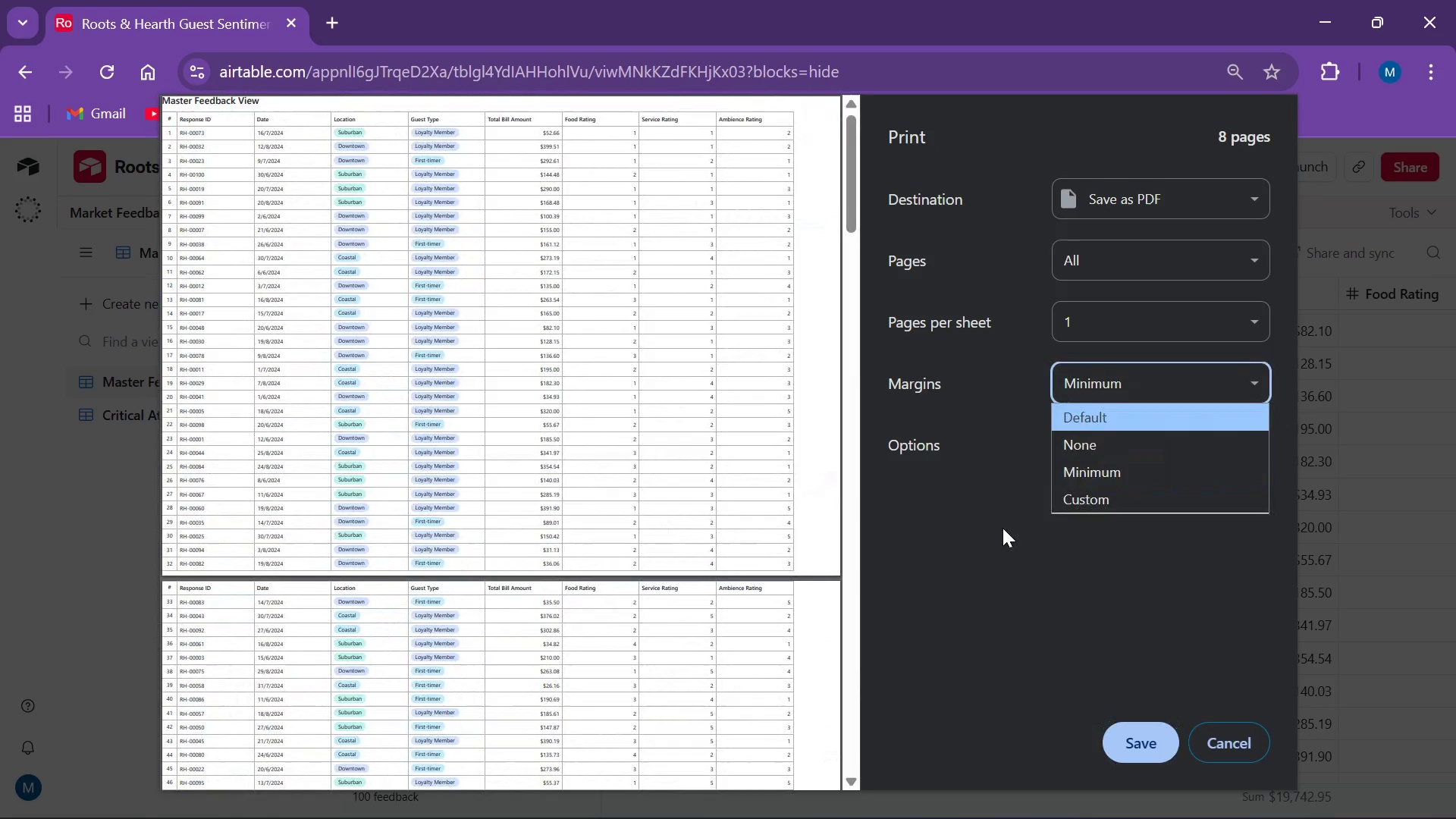 
left_click([1007, 551])
 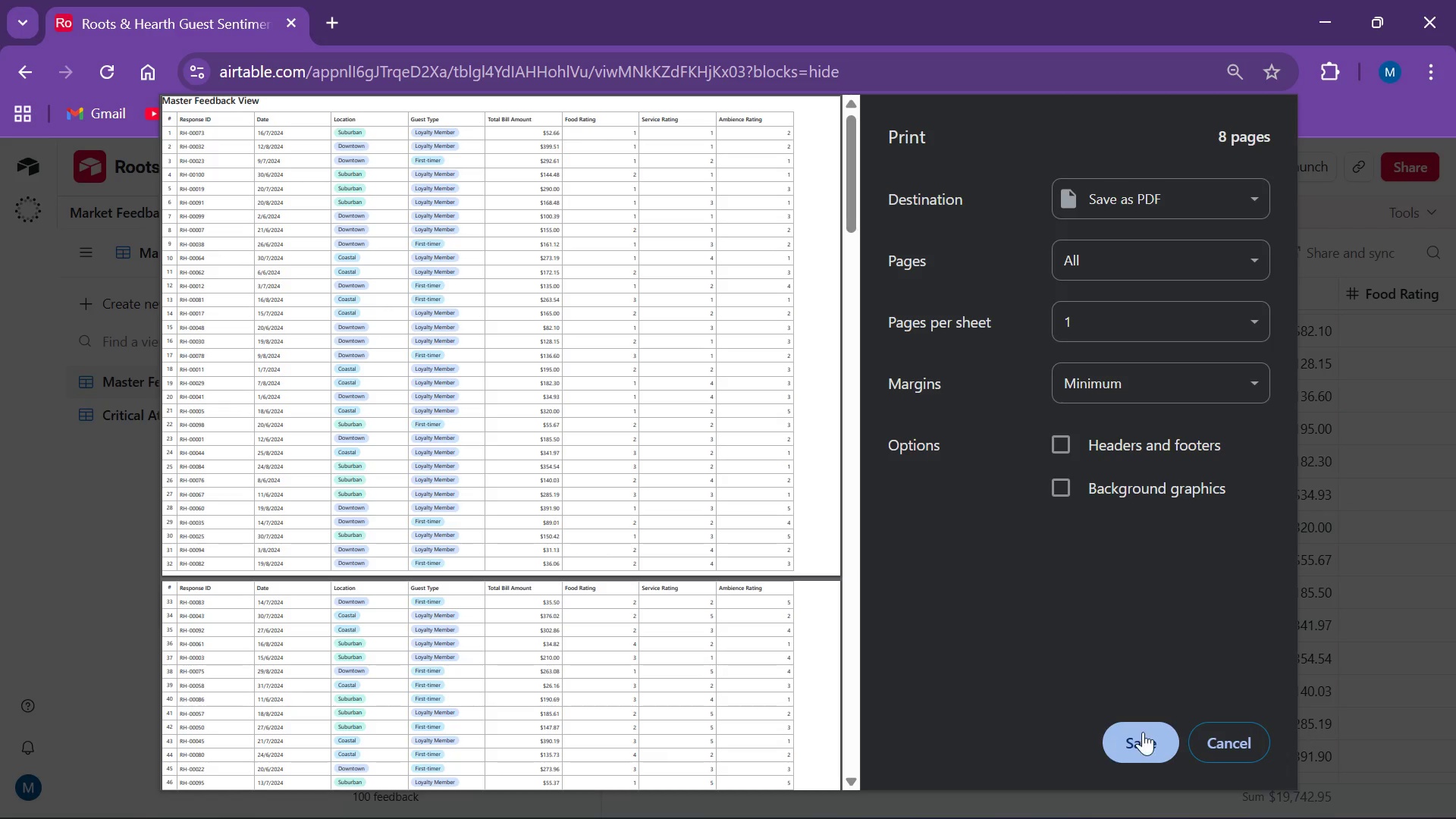 
left_click([1143, 732])
 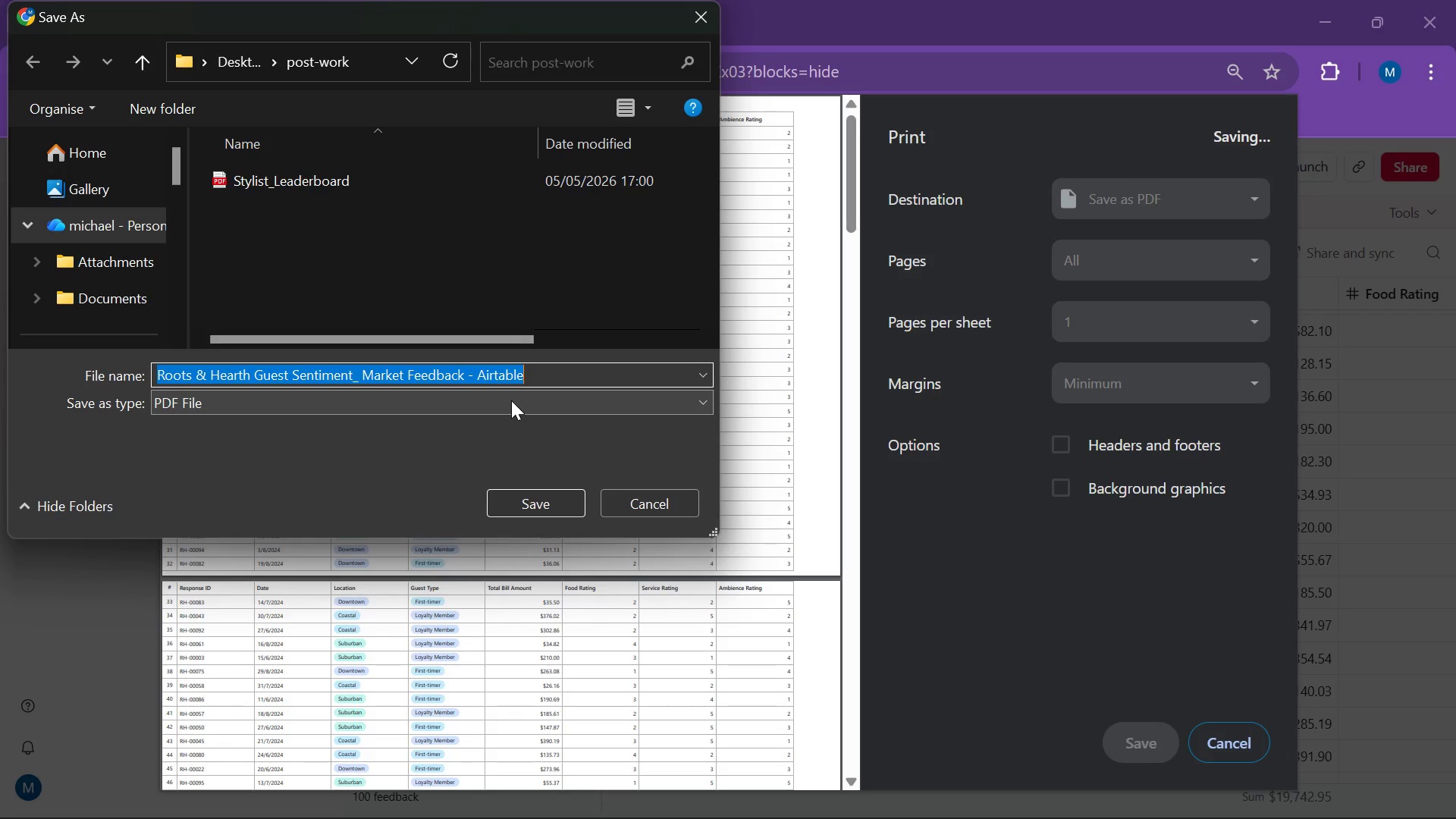 
wait(19.61)
 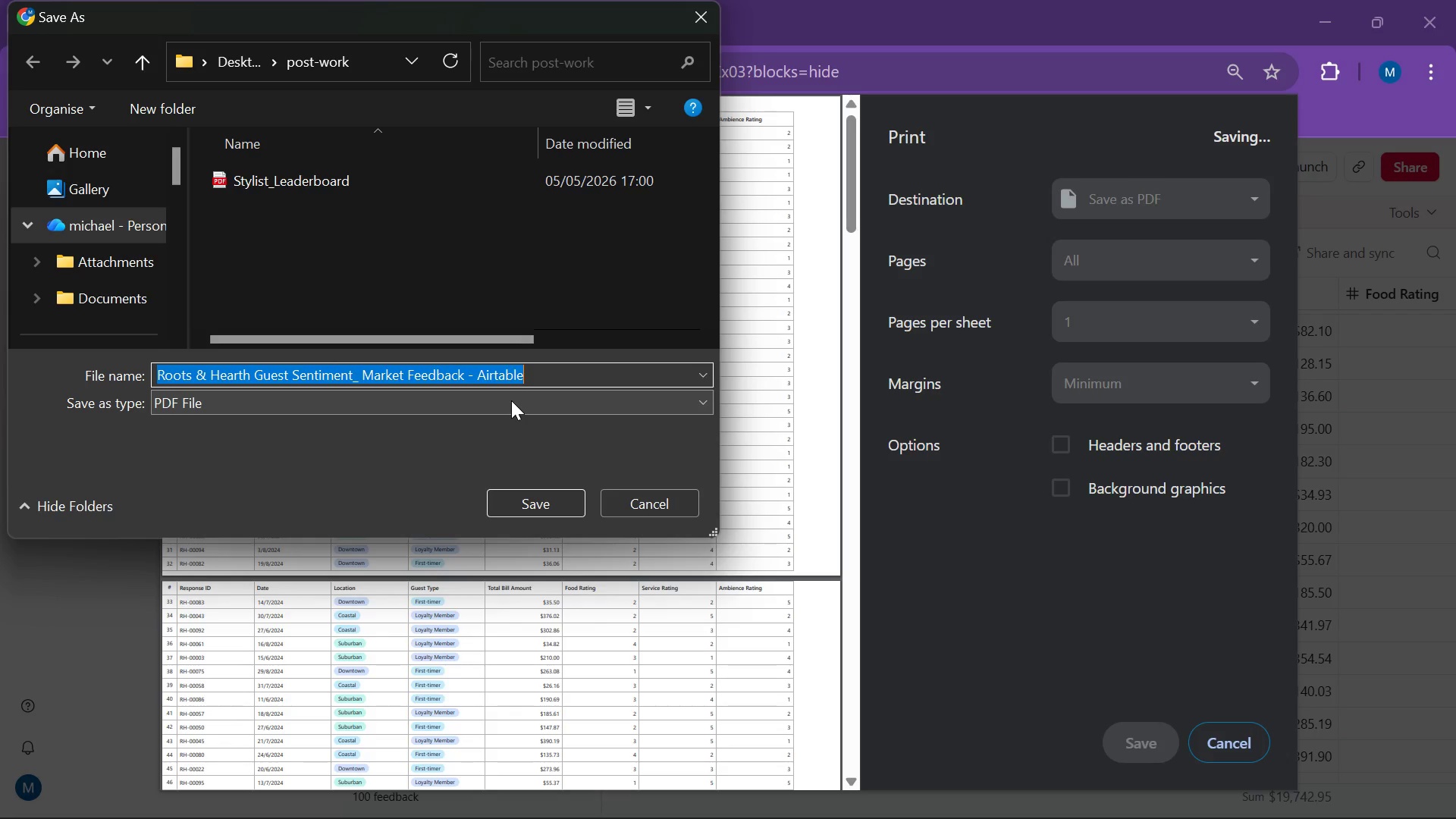 
key(CapsLock)
 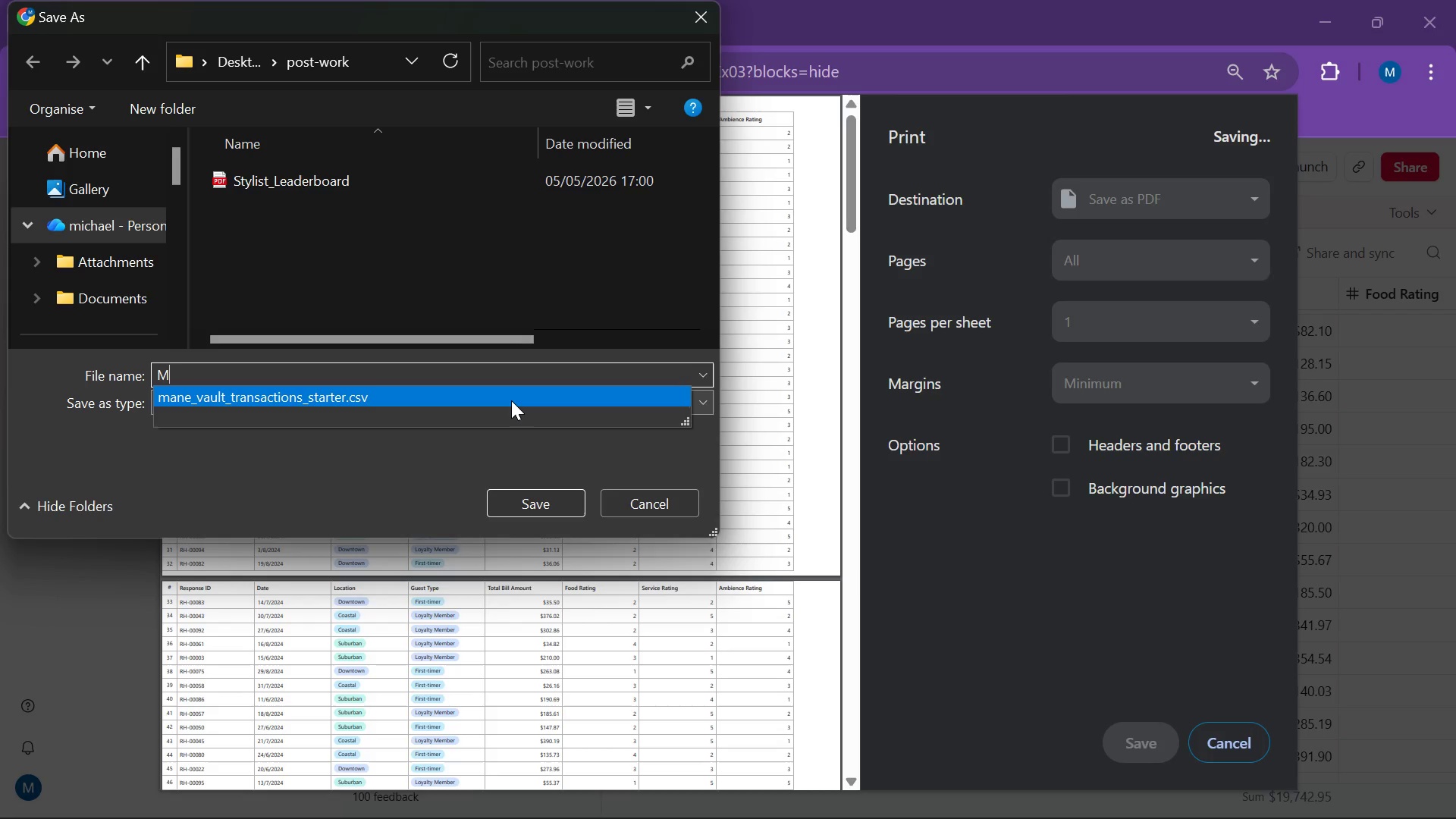 
key(M)
 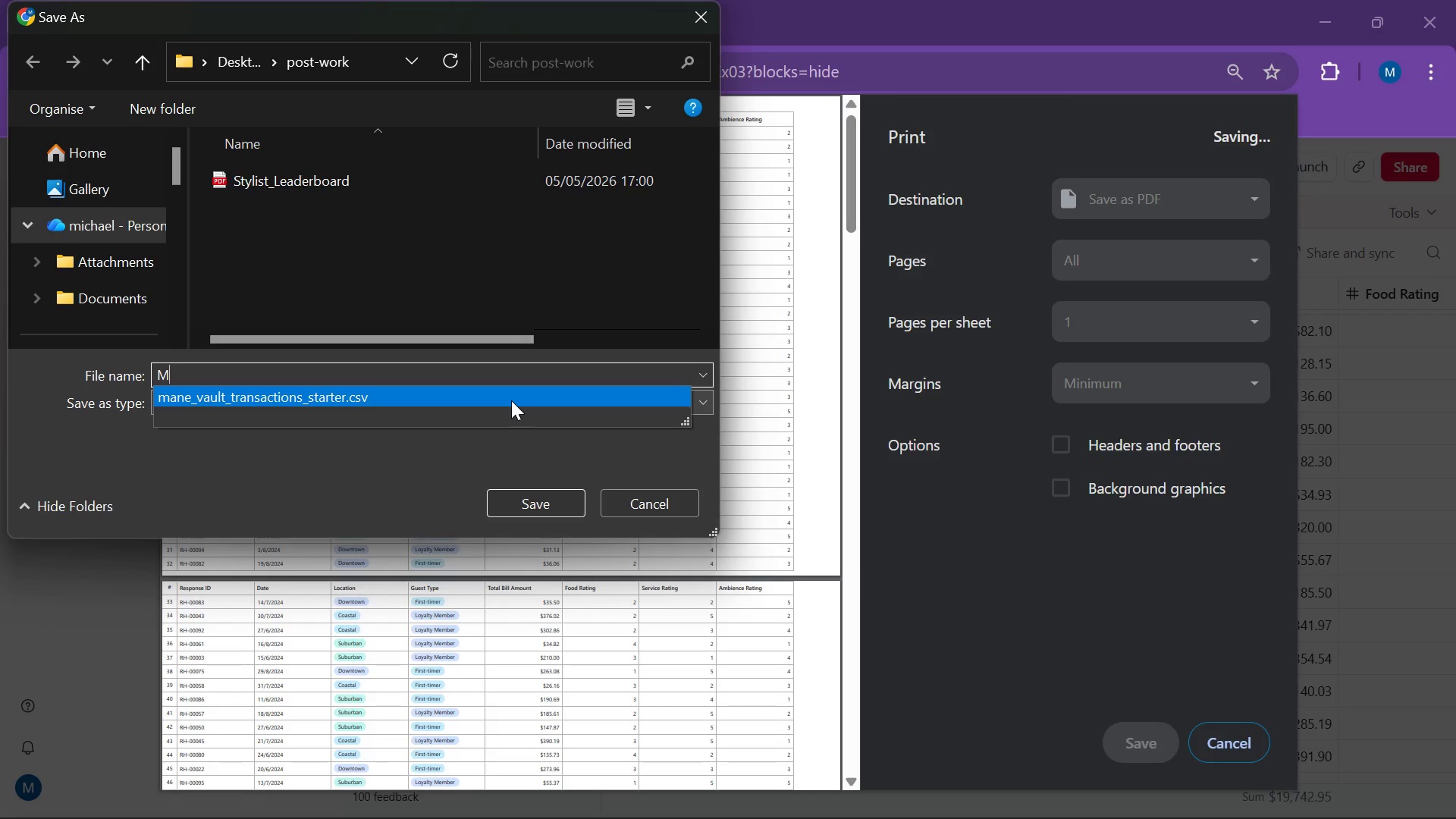 
key(CapsLock)
 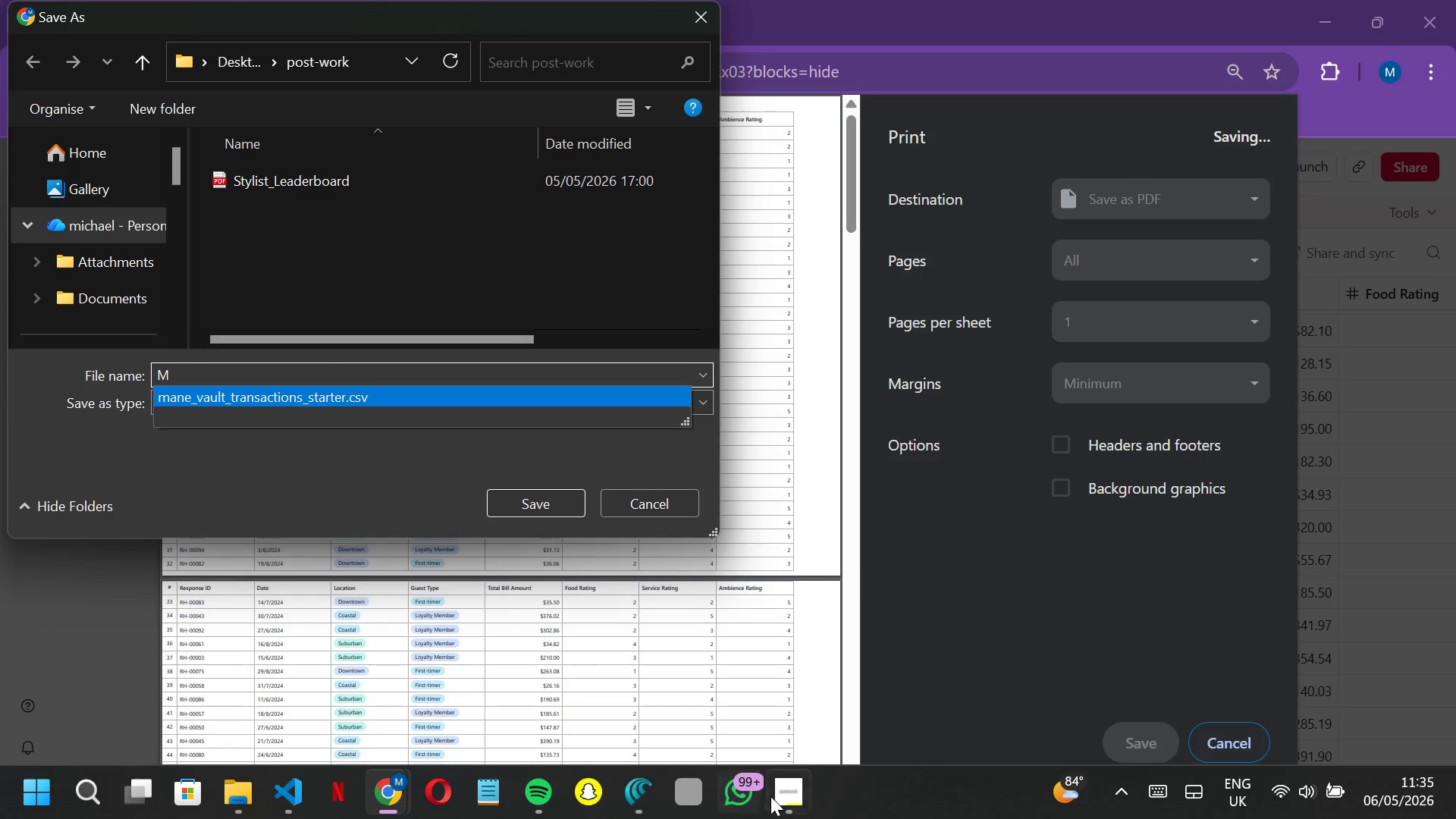 
left_click([780, 792])